 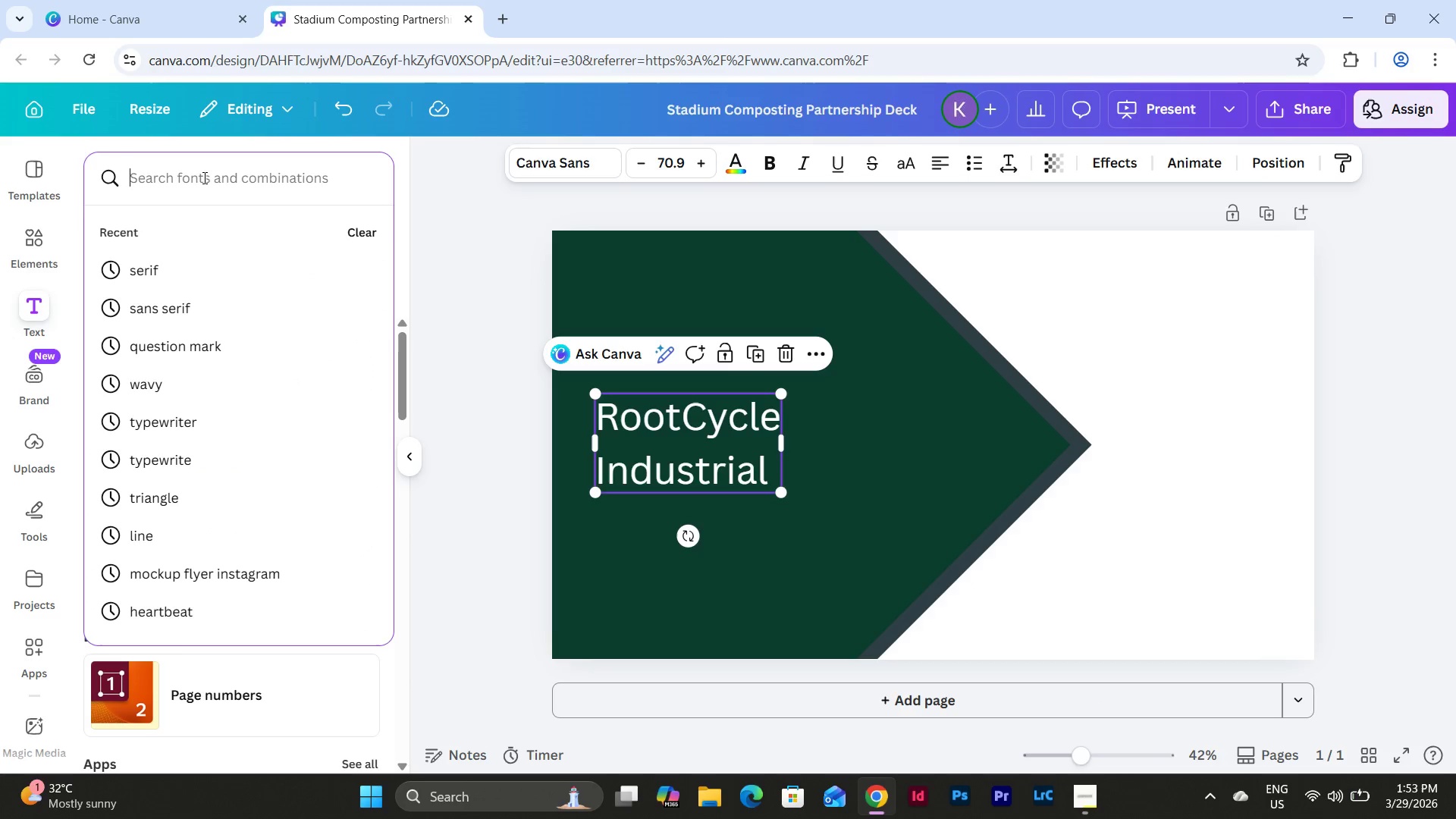 
key(S)
 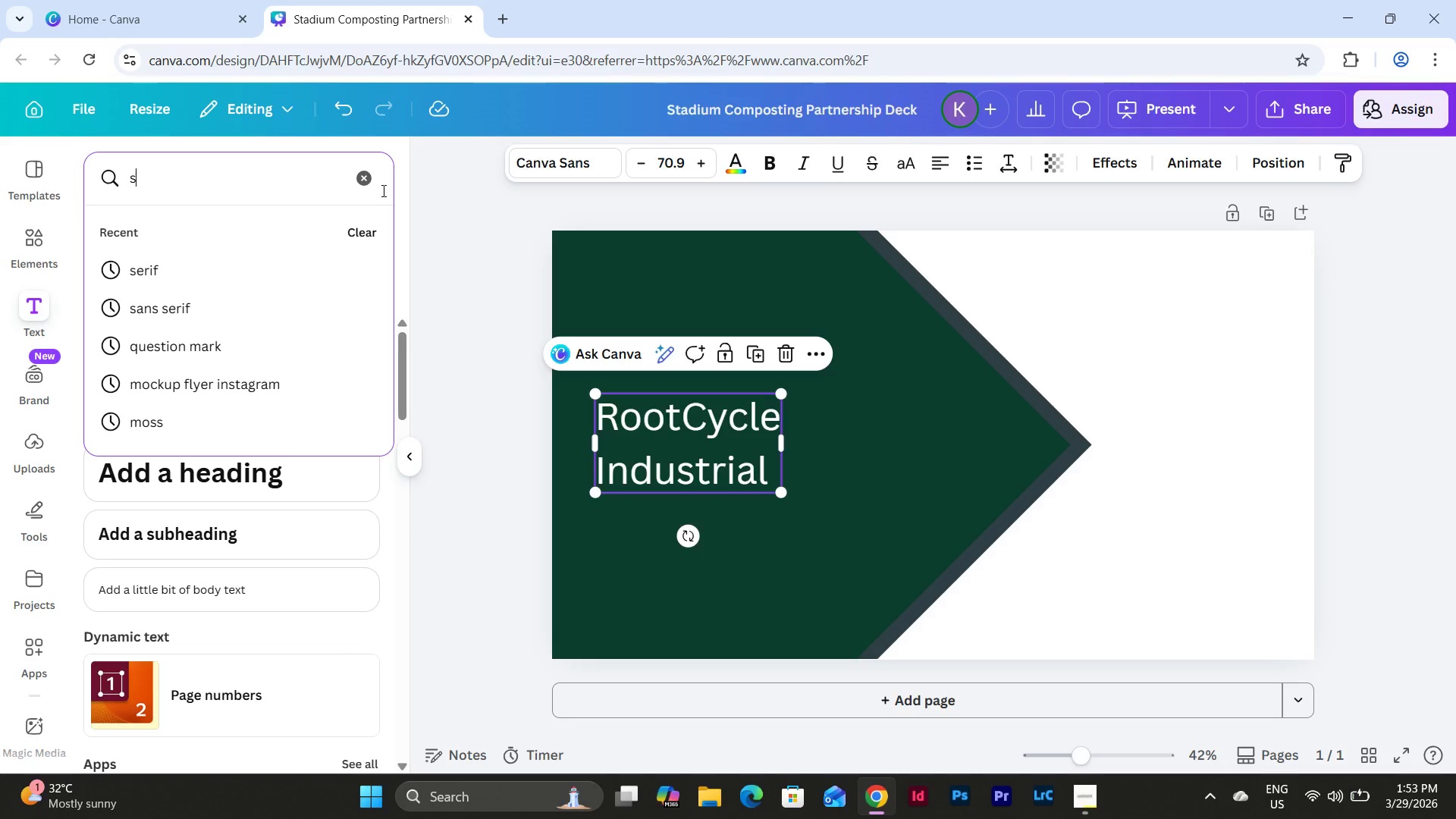 
left_click([555, 168])
 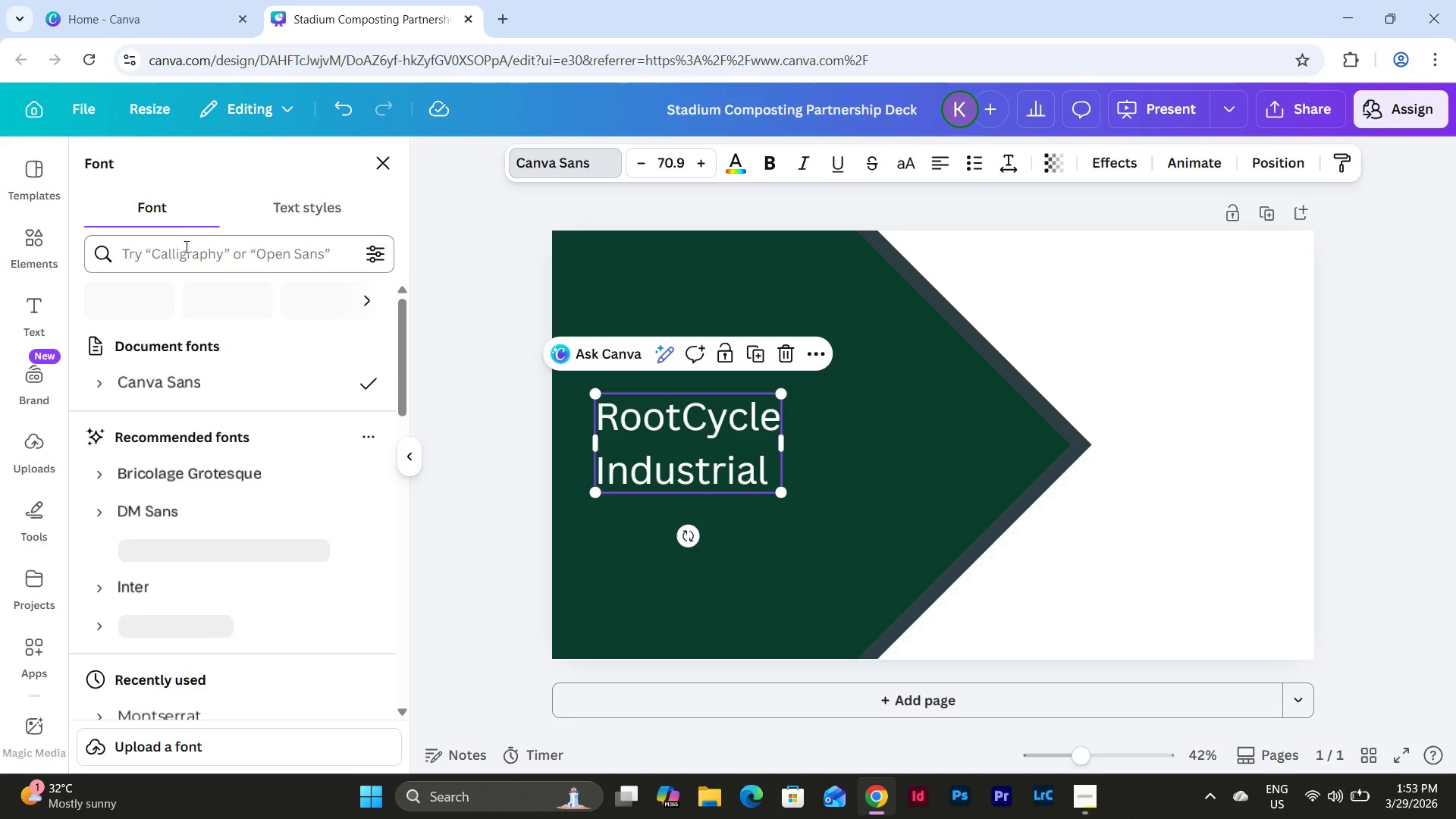 
type(san)
 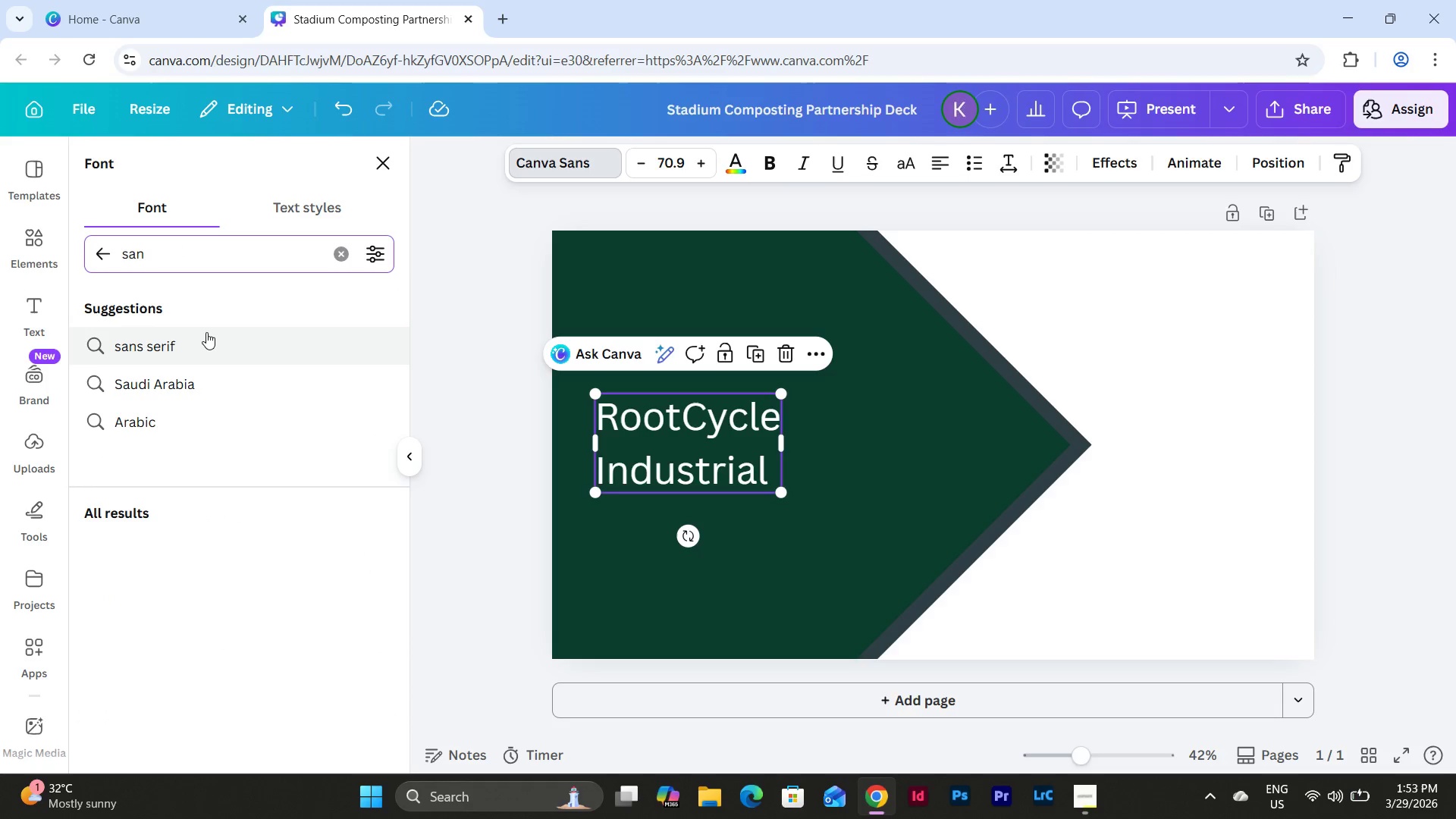 
left_click([208, 335])
 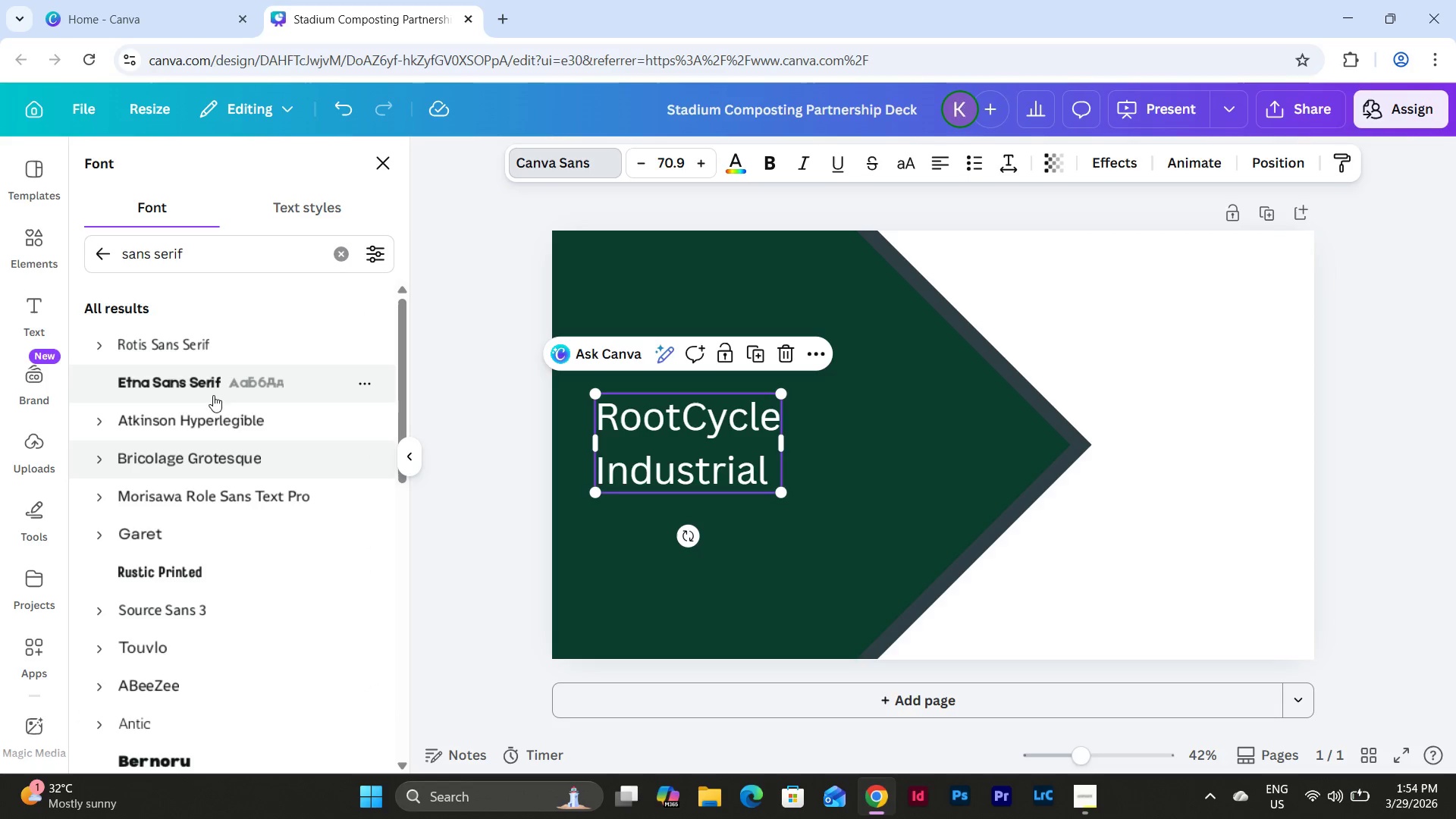 
left_click([210, 379])
 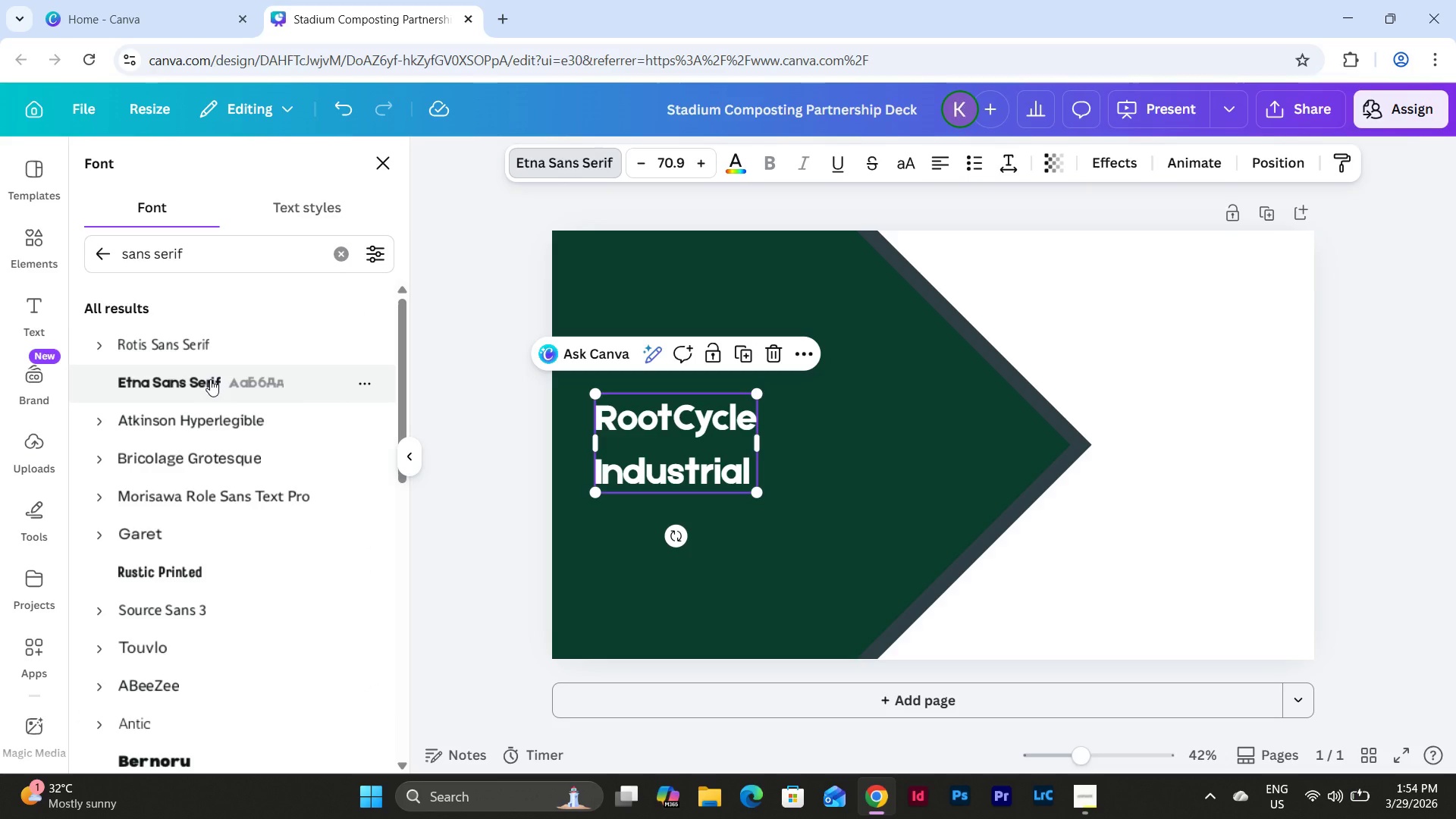 
scroll: coordinate [211, 380], scroll_direction: down, amount: 3.0
 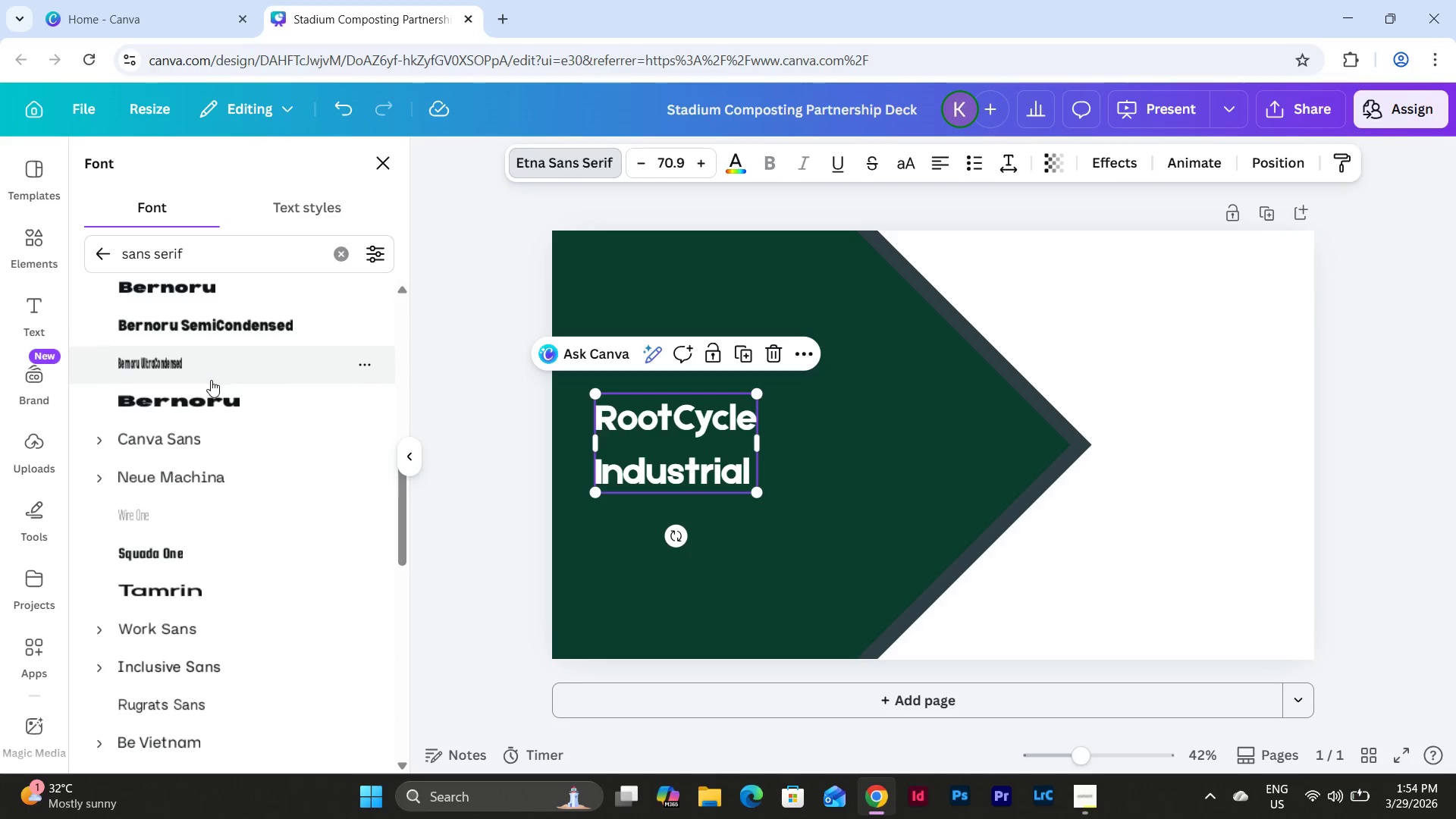 
scroll: coordinate [211, 380], scroll_direction: up, amount: 5.0
 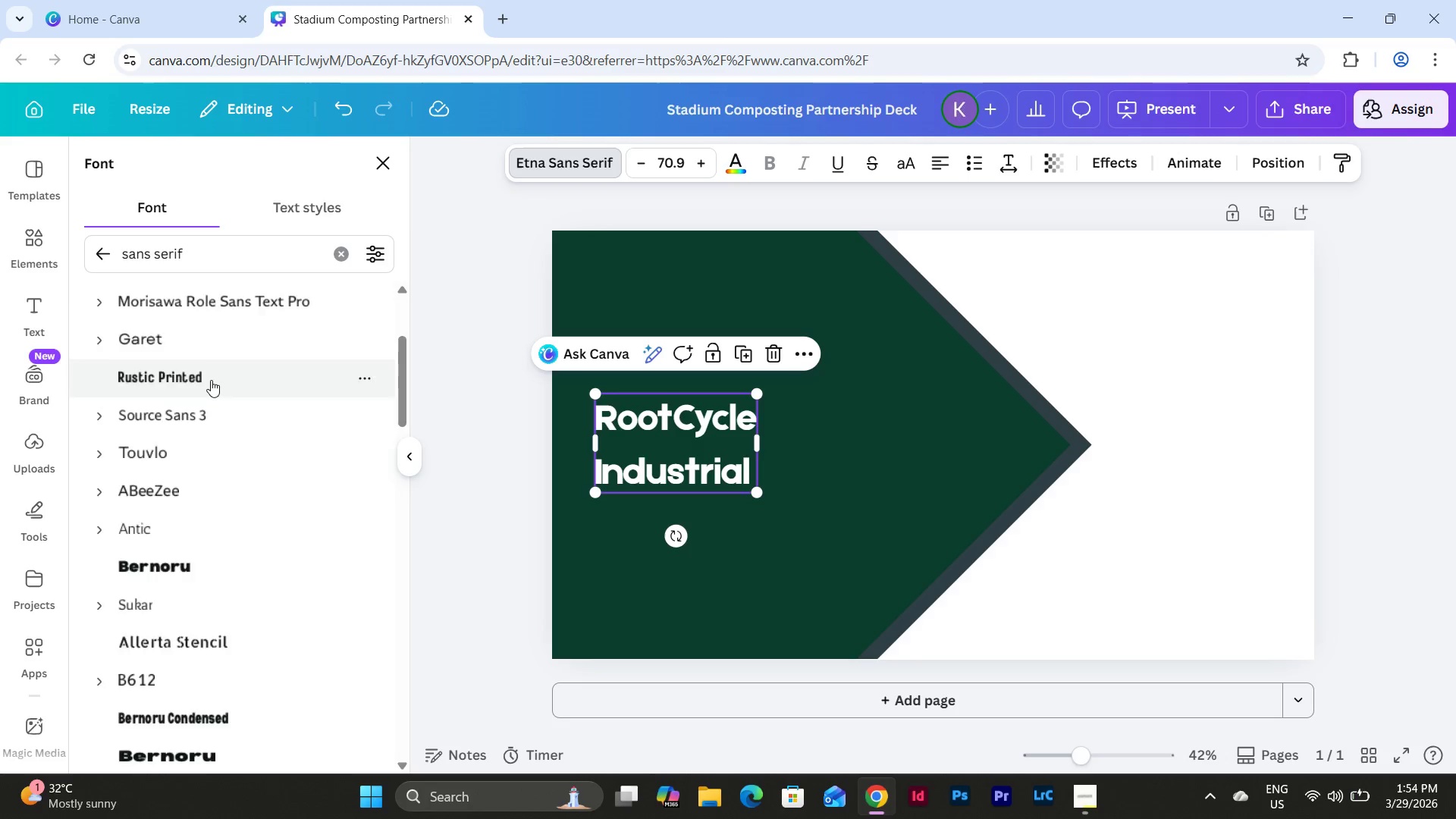 
scroll: coordinate [211, 380], scroll_direction: down, amount: 5.0
 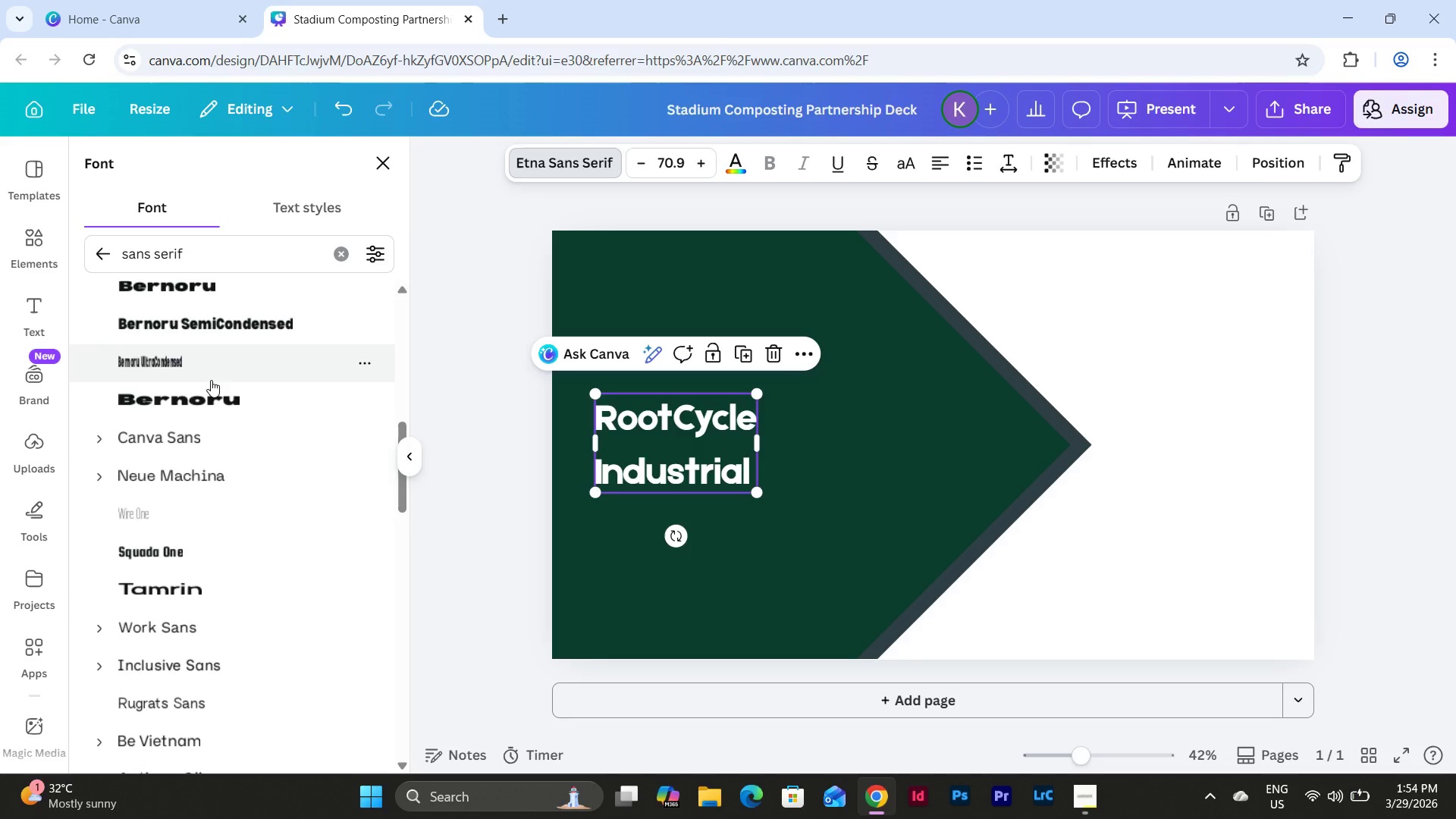 
scroll: coordinate [211, 380], scroll_direction: none, amount: 0.0
 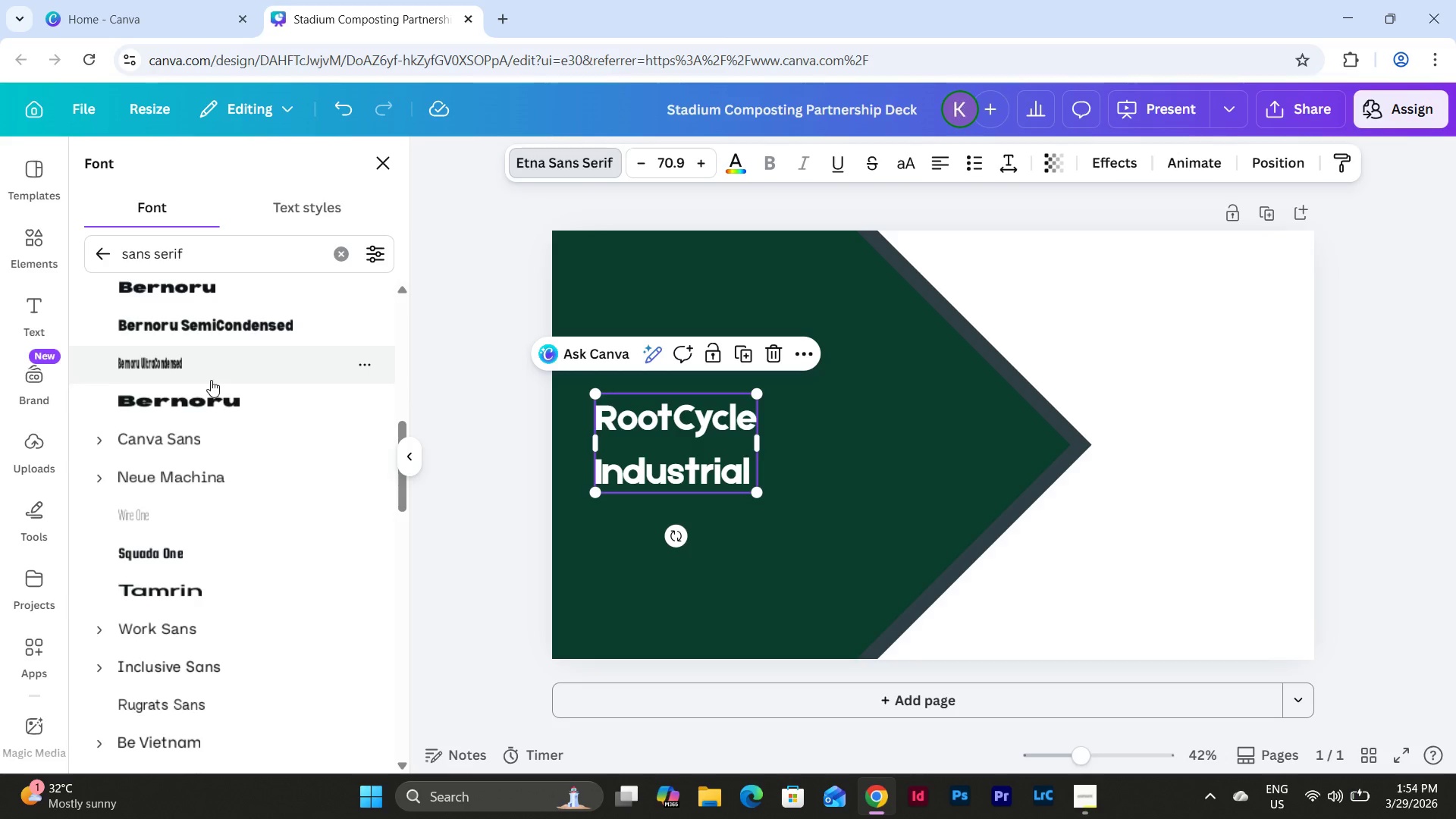 
scroll: coordinate [211, 380], scroll_direction: down, amount: 11.0
 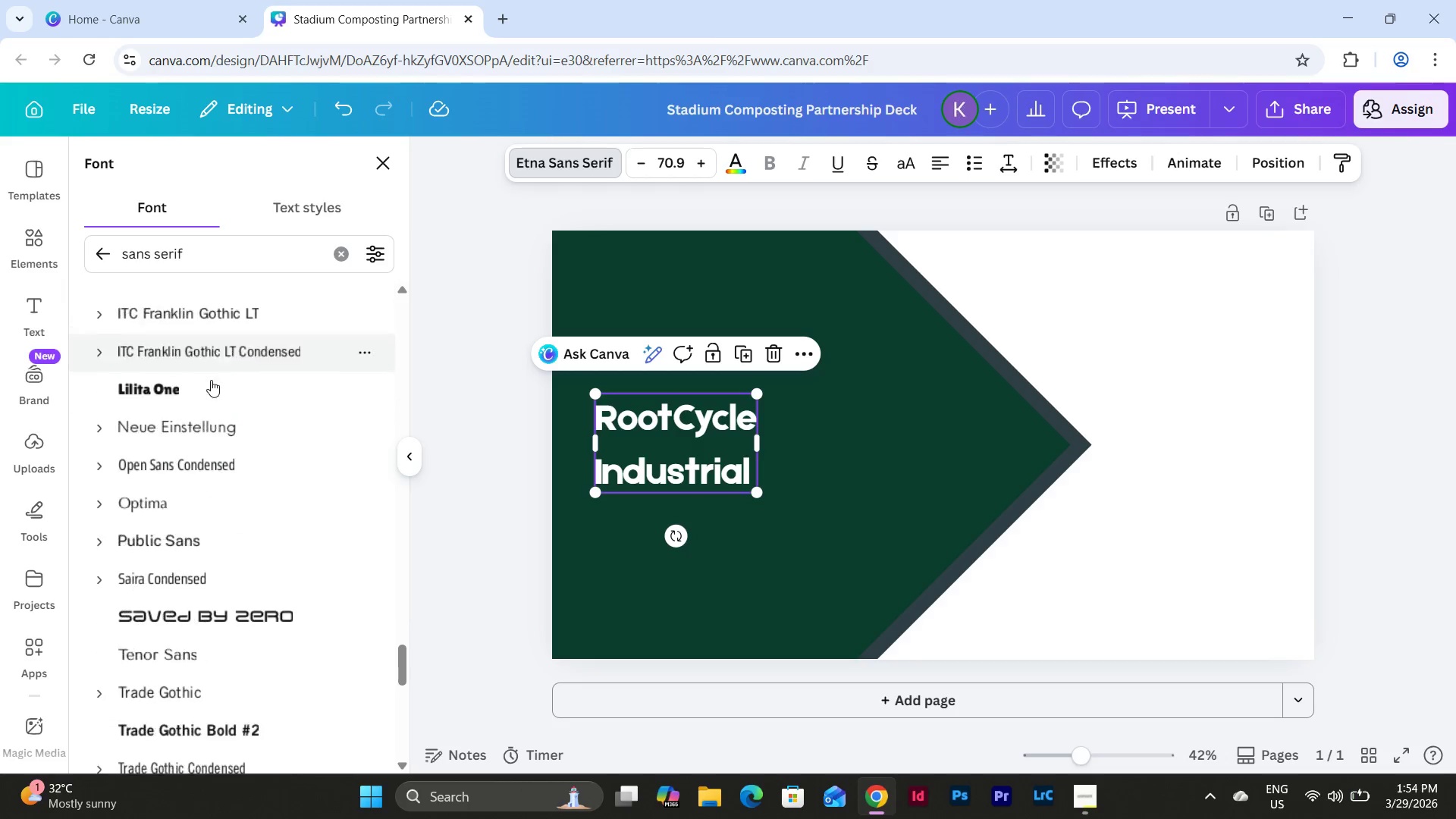 
scroll: coordinate [211, 380], scroll_direction: up, amount: 2.0
 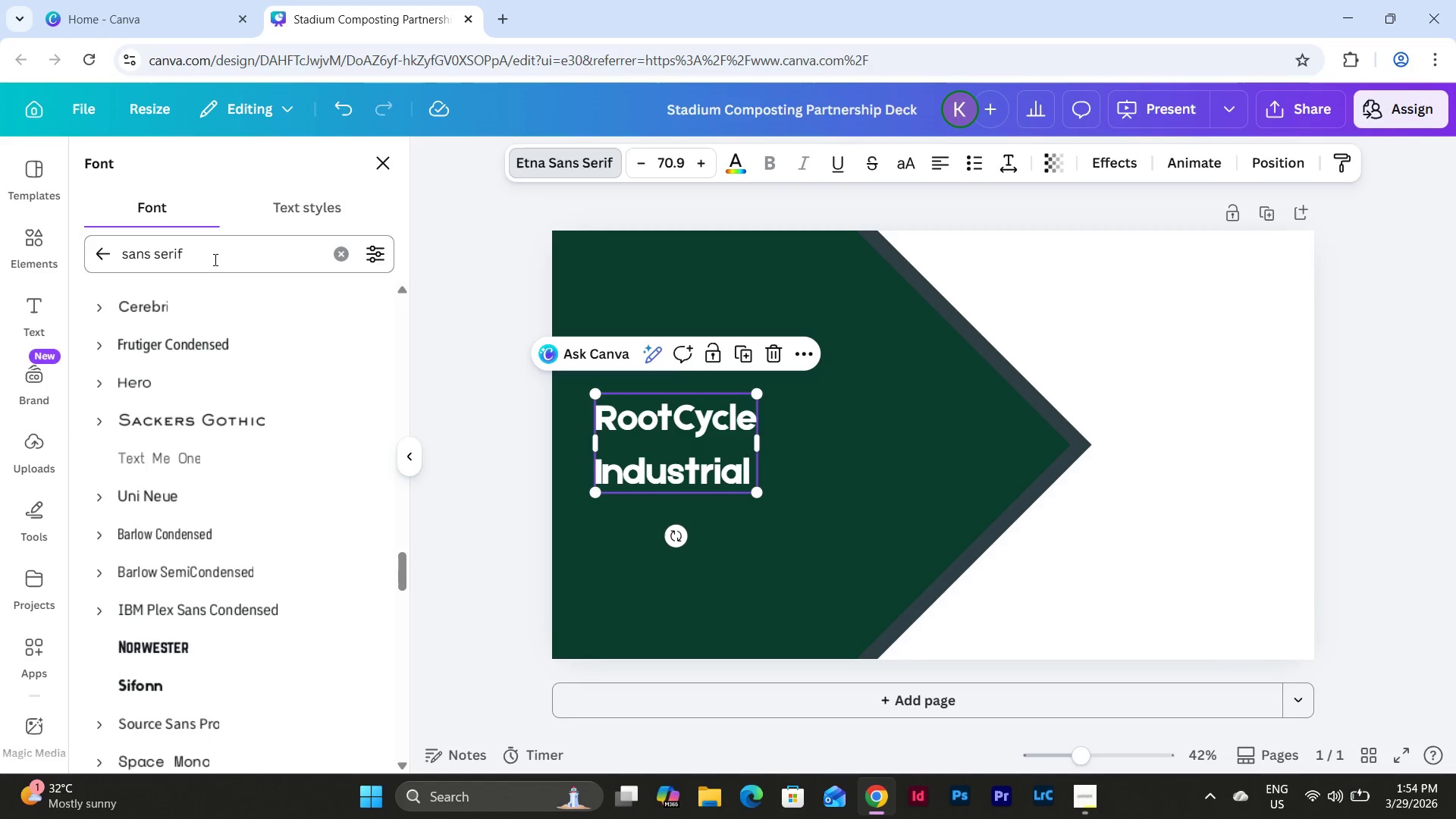 
type( bold)
 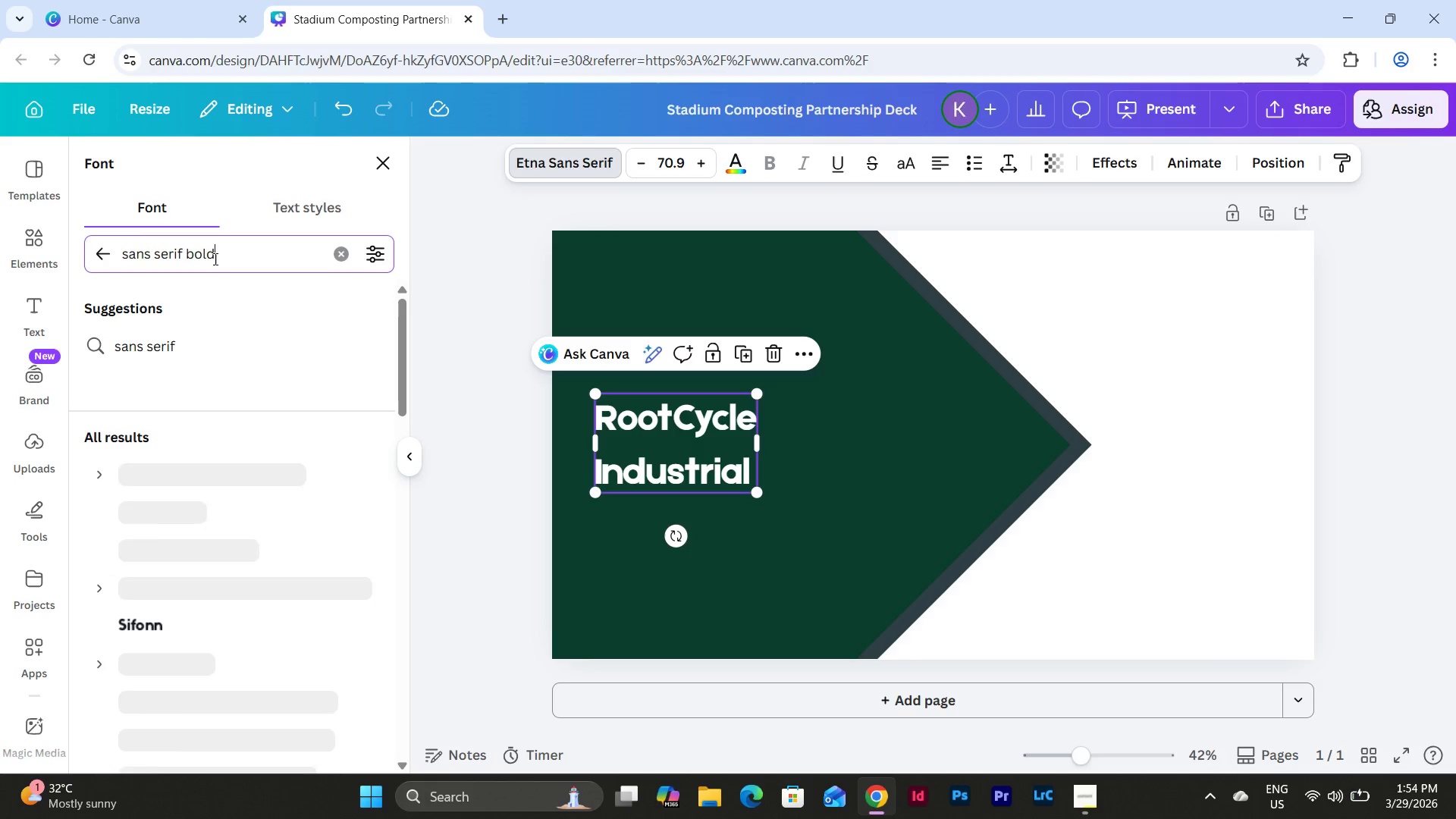 
key(Enter)
 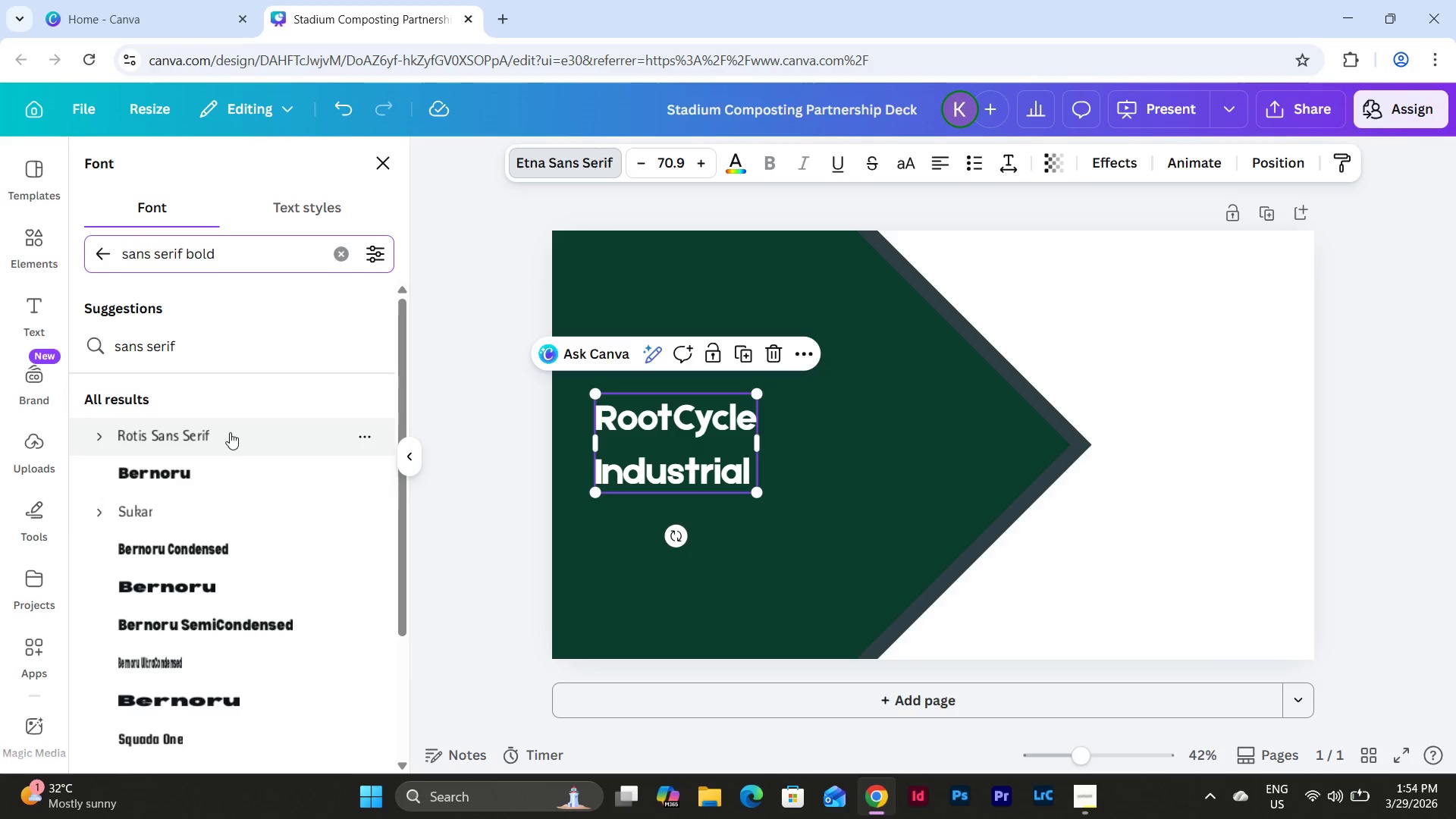 
left_click([250, 466])
 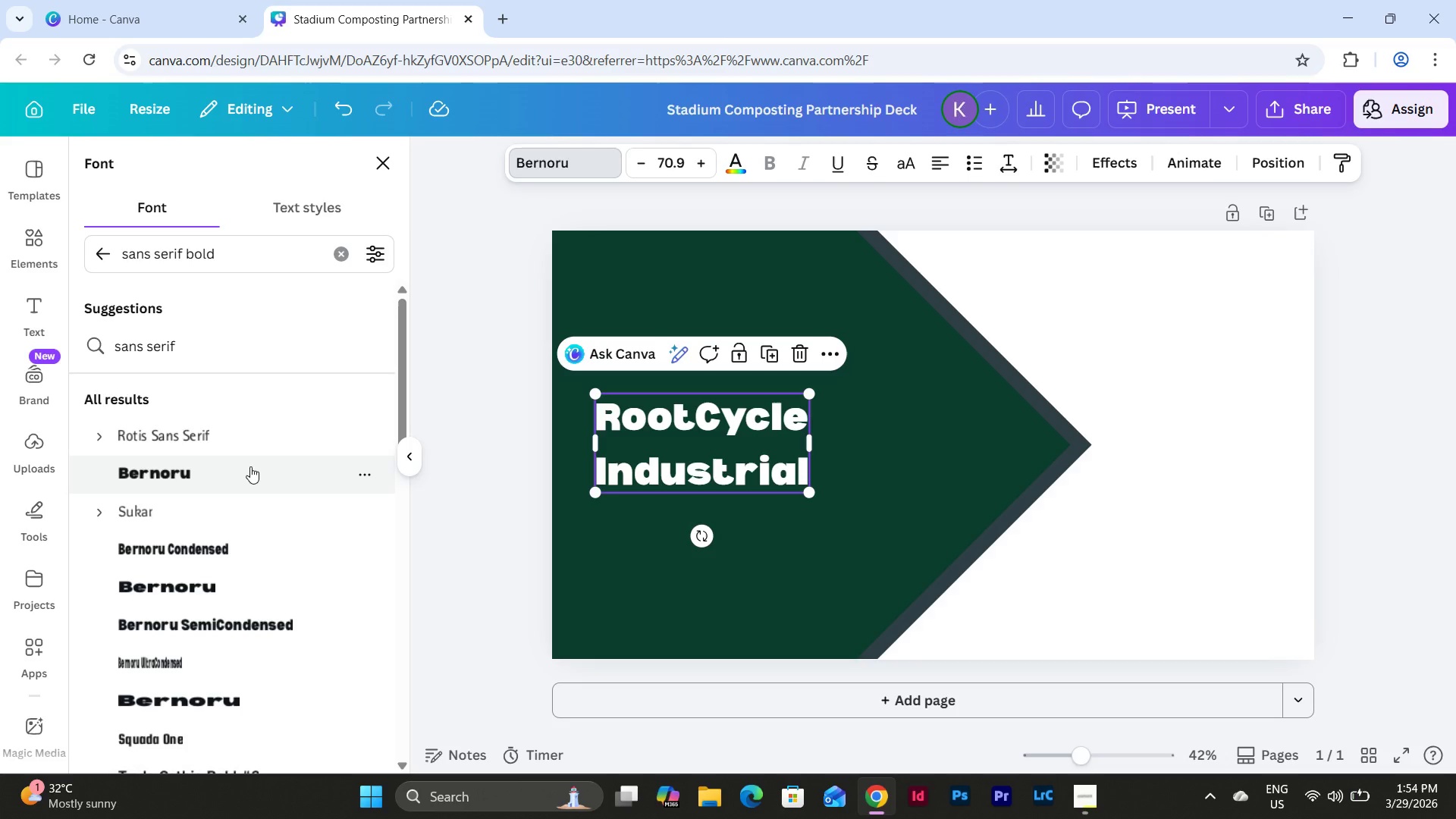 
scroll: coordinate [251, 466], scroll_direction: down, amount: 4.0
 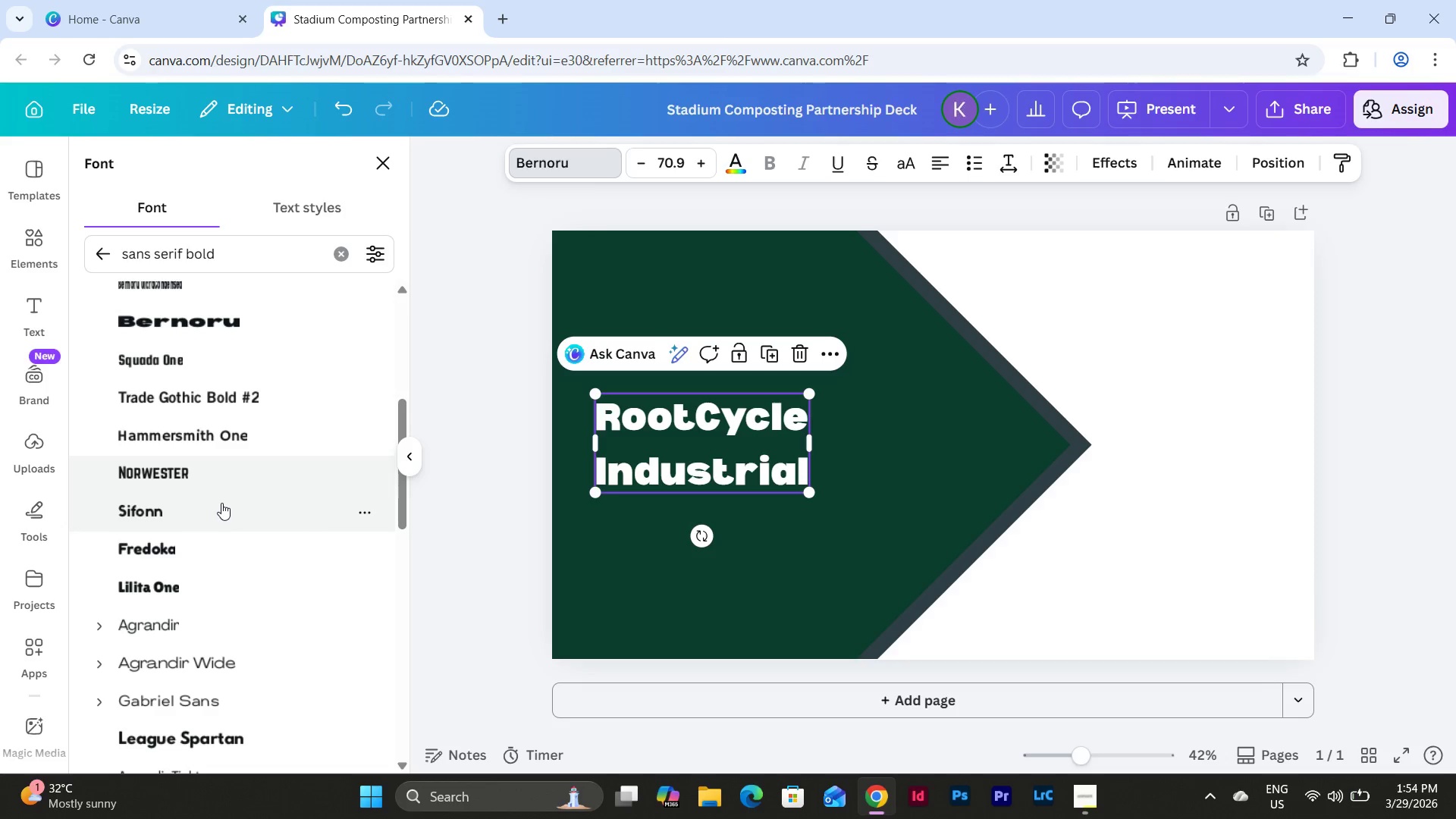 
left_click([221, 503])
 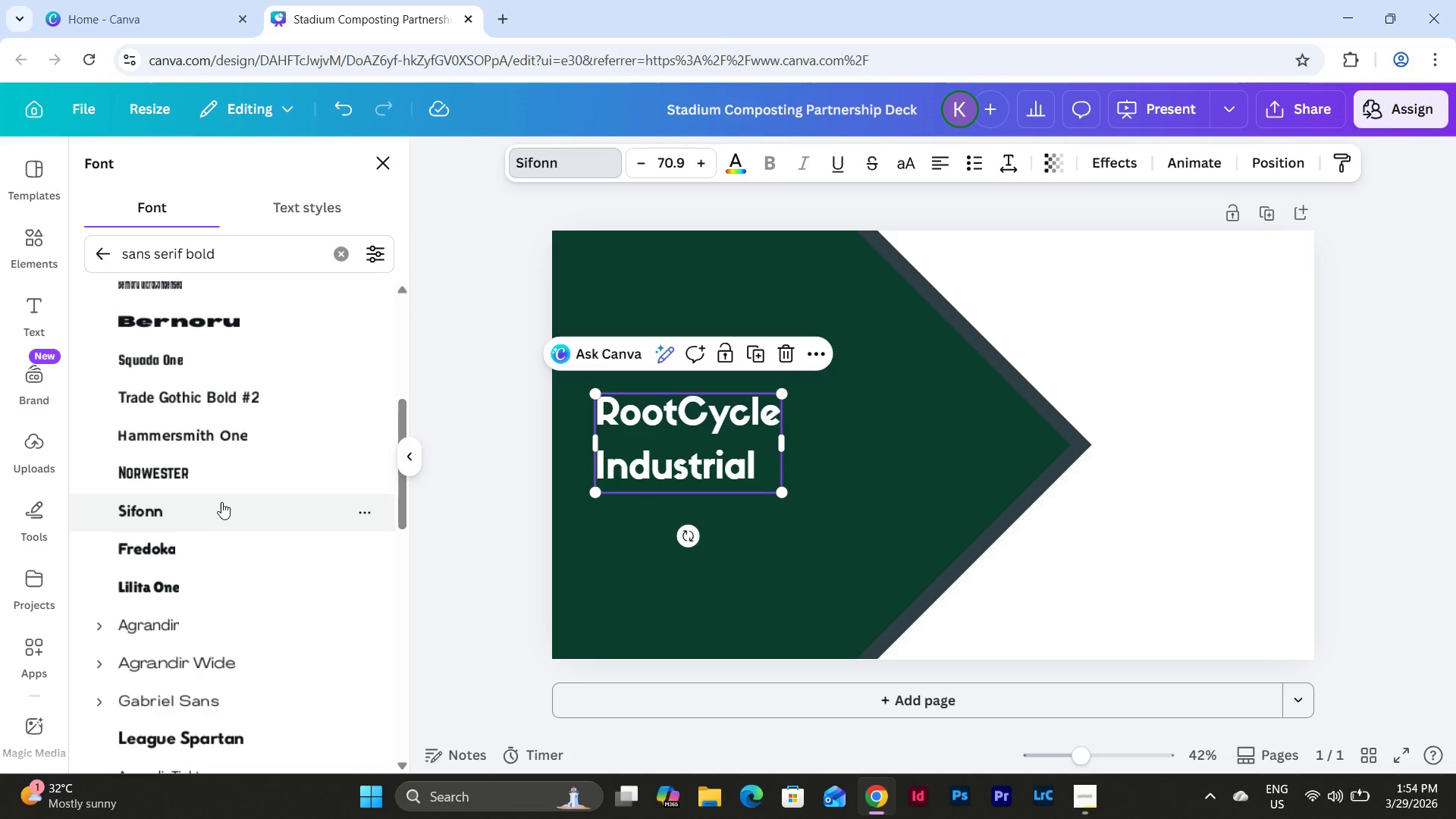 
scroll: coordinate [221, 501], scroll_direction: down, amount: 3.0
 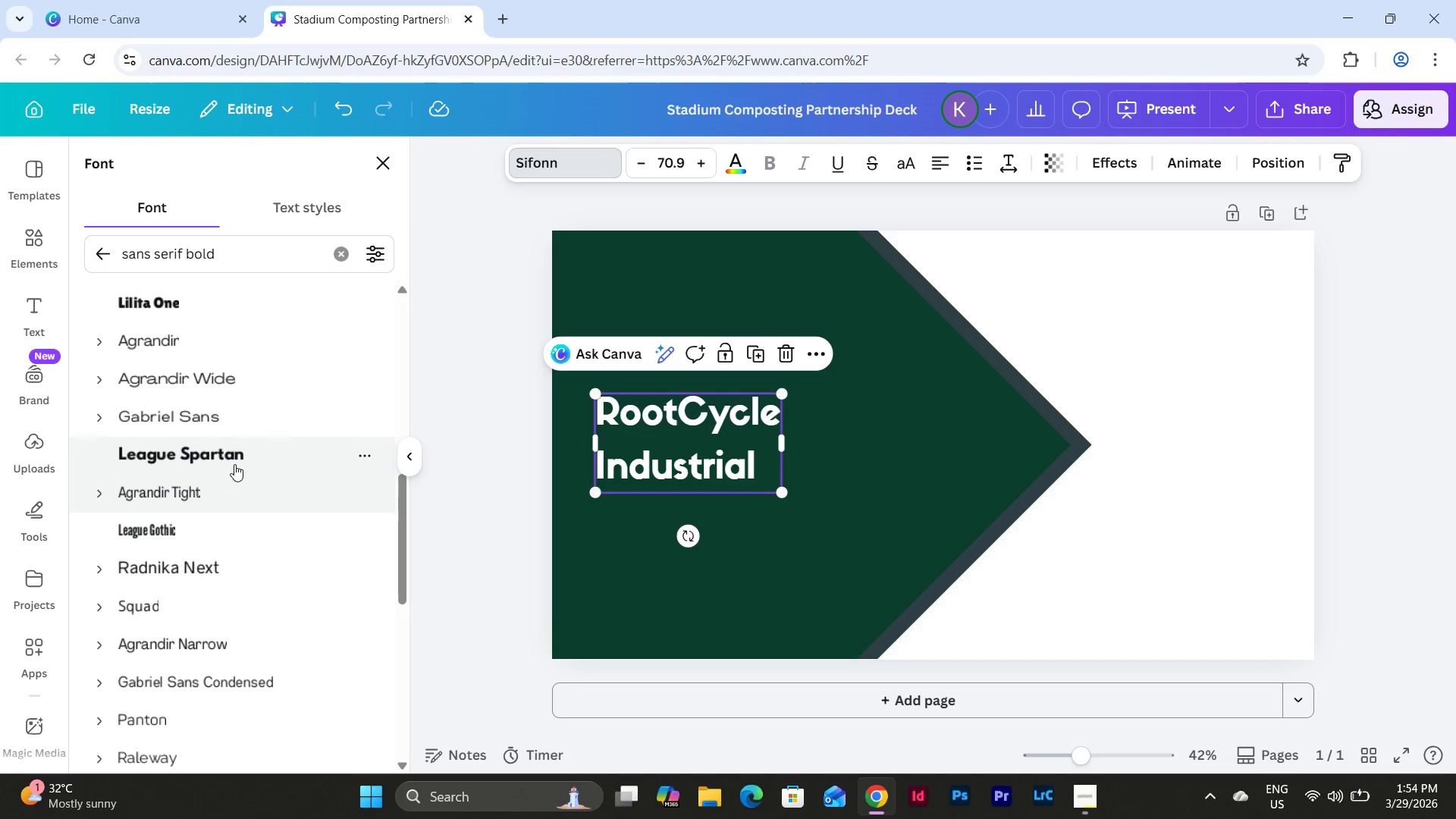 
left_click([234, 463])
 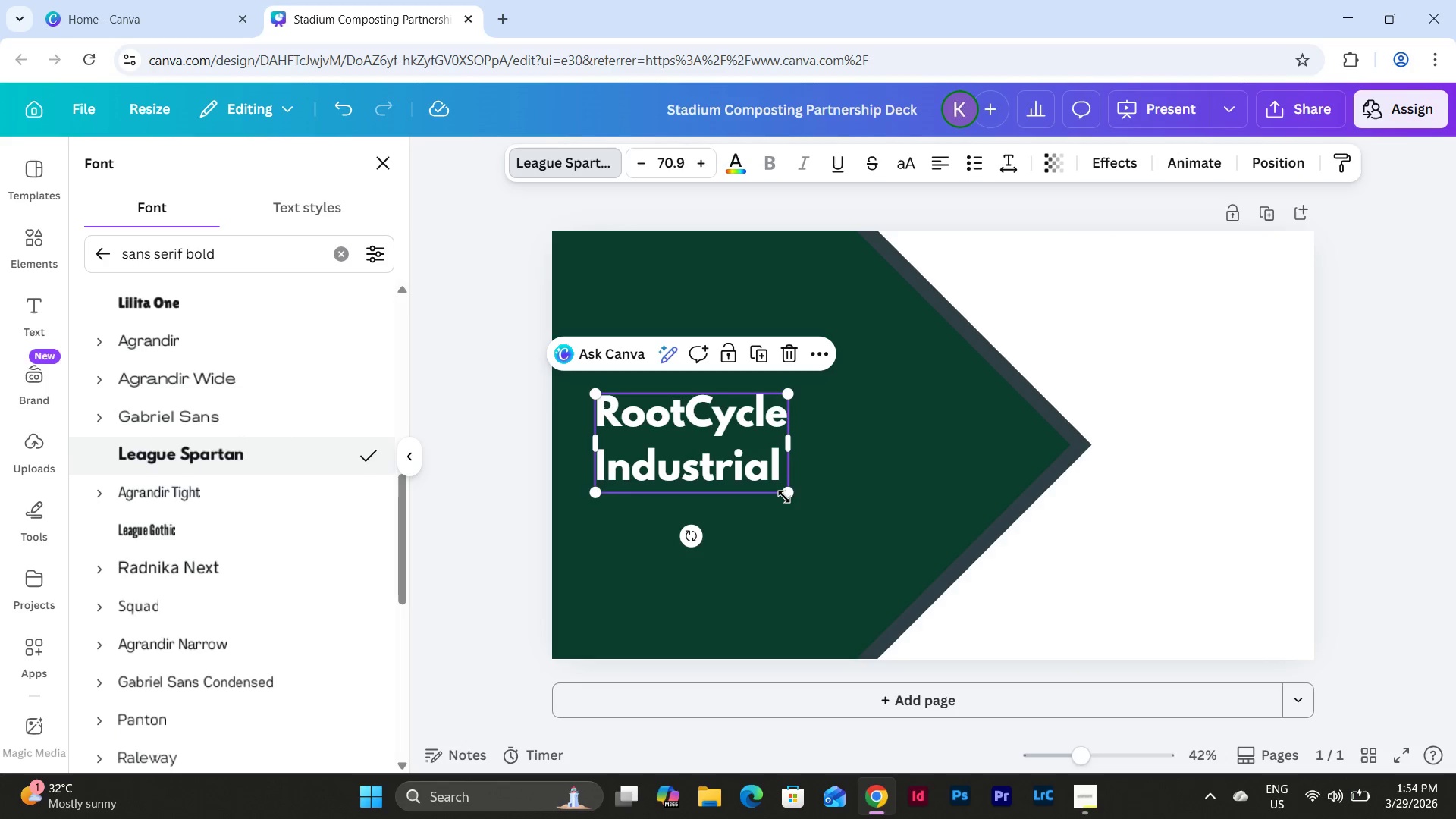 
left_click_drag(start_coordinate=[784, 496], to_coordinate=[885, 543])
 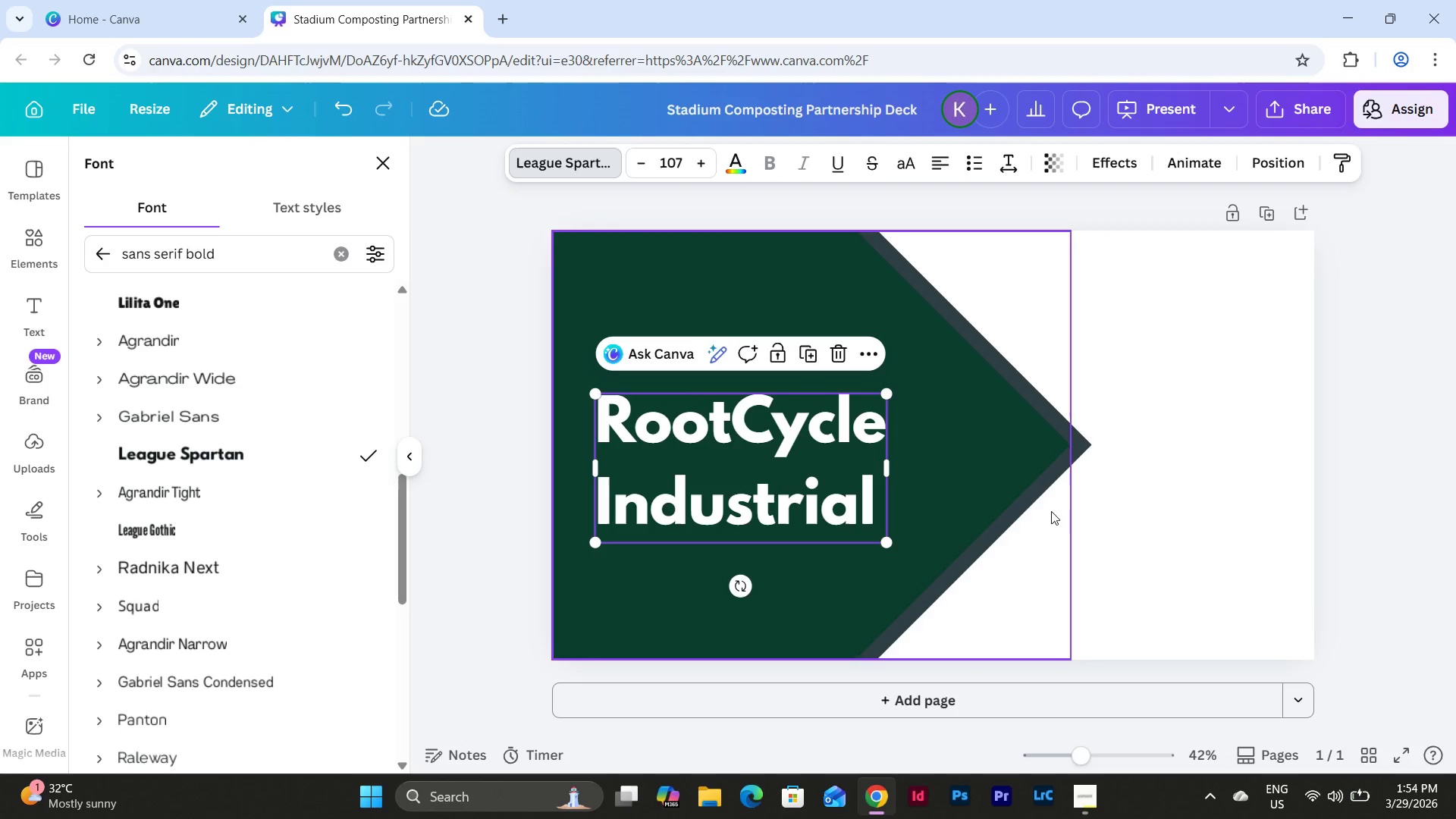 
left_click([1145, 544])
 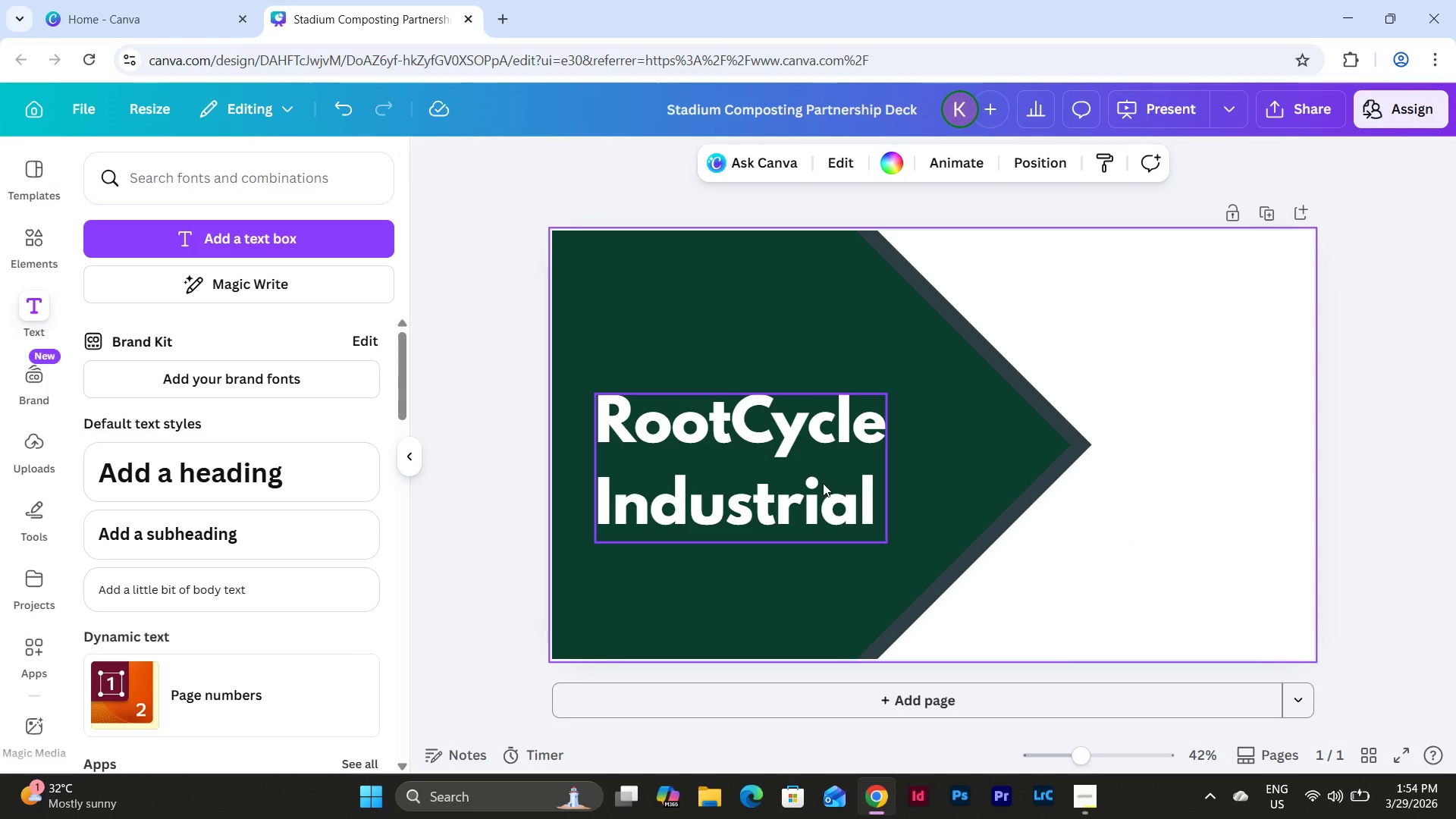 
left_click_drag(start_coordinate=[823, 482], to_coordinate=[824, 420])
 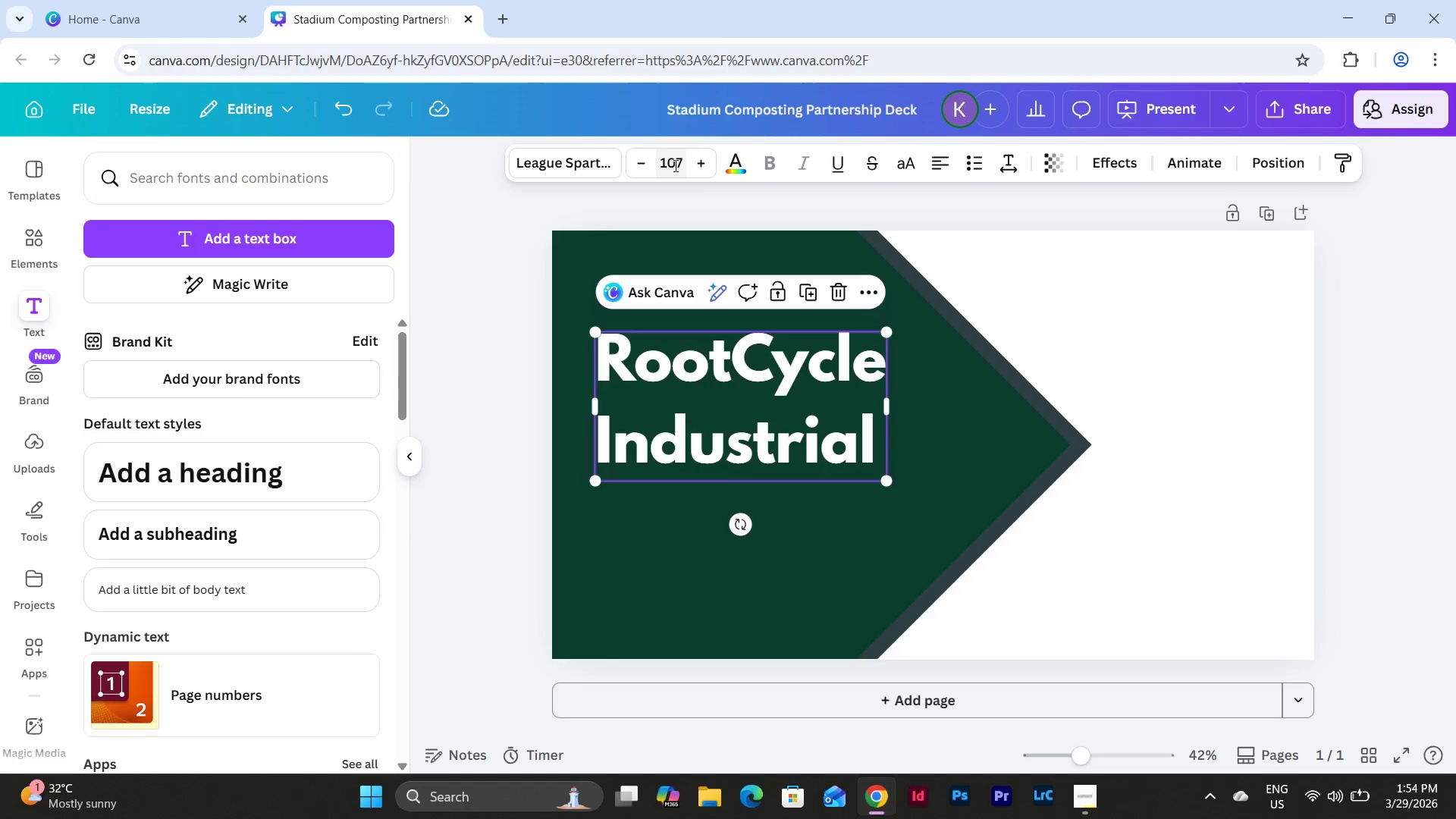 
left_click([674, 164])
 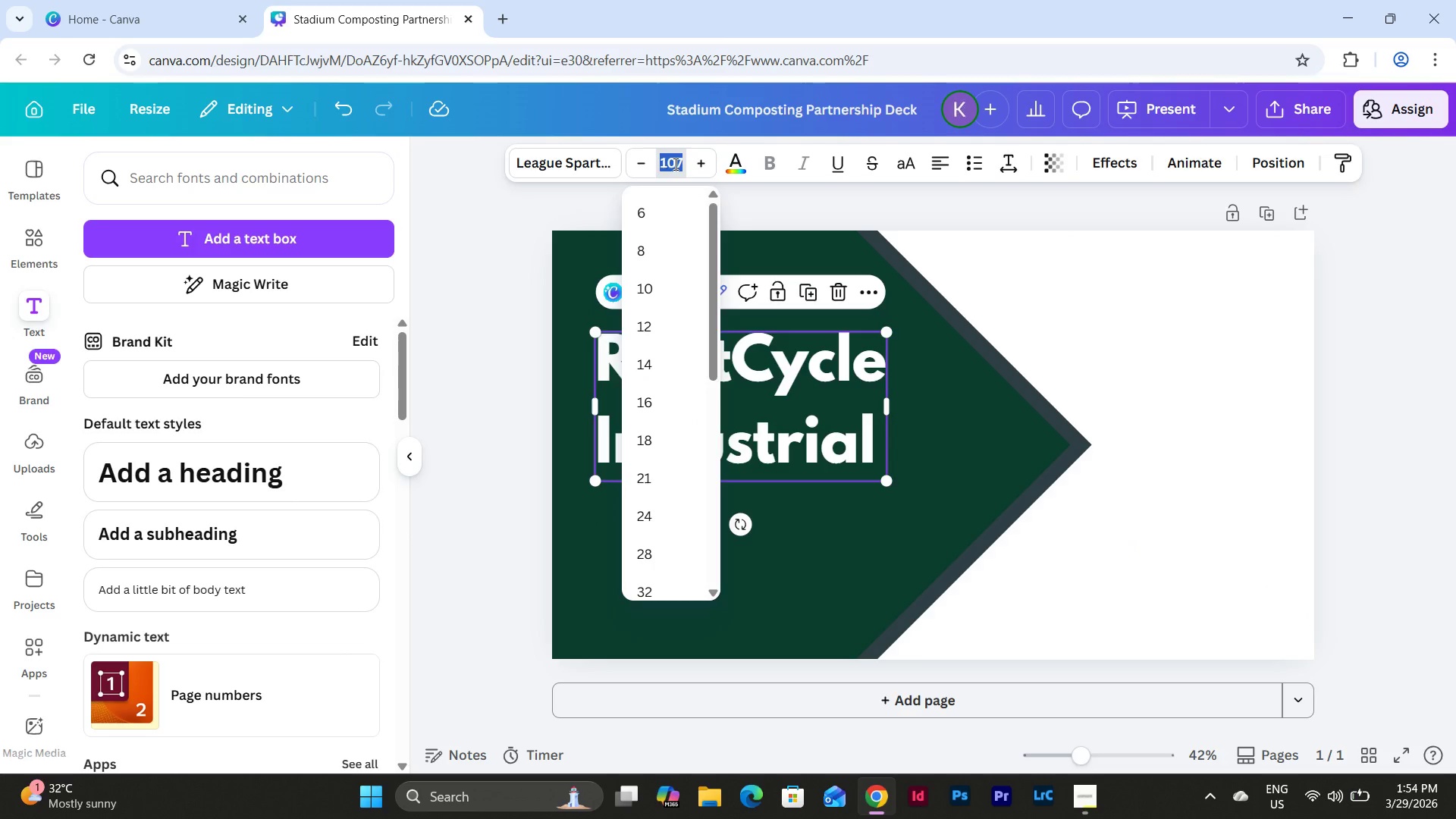 
key(Numpad1)
 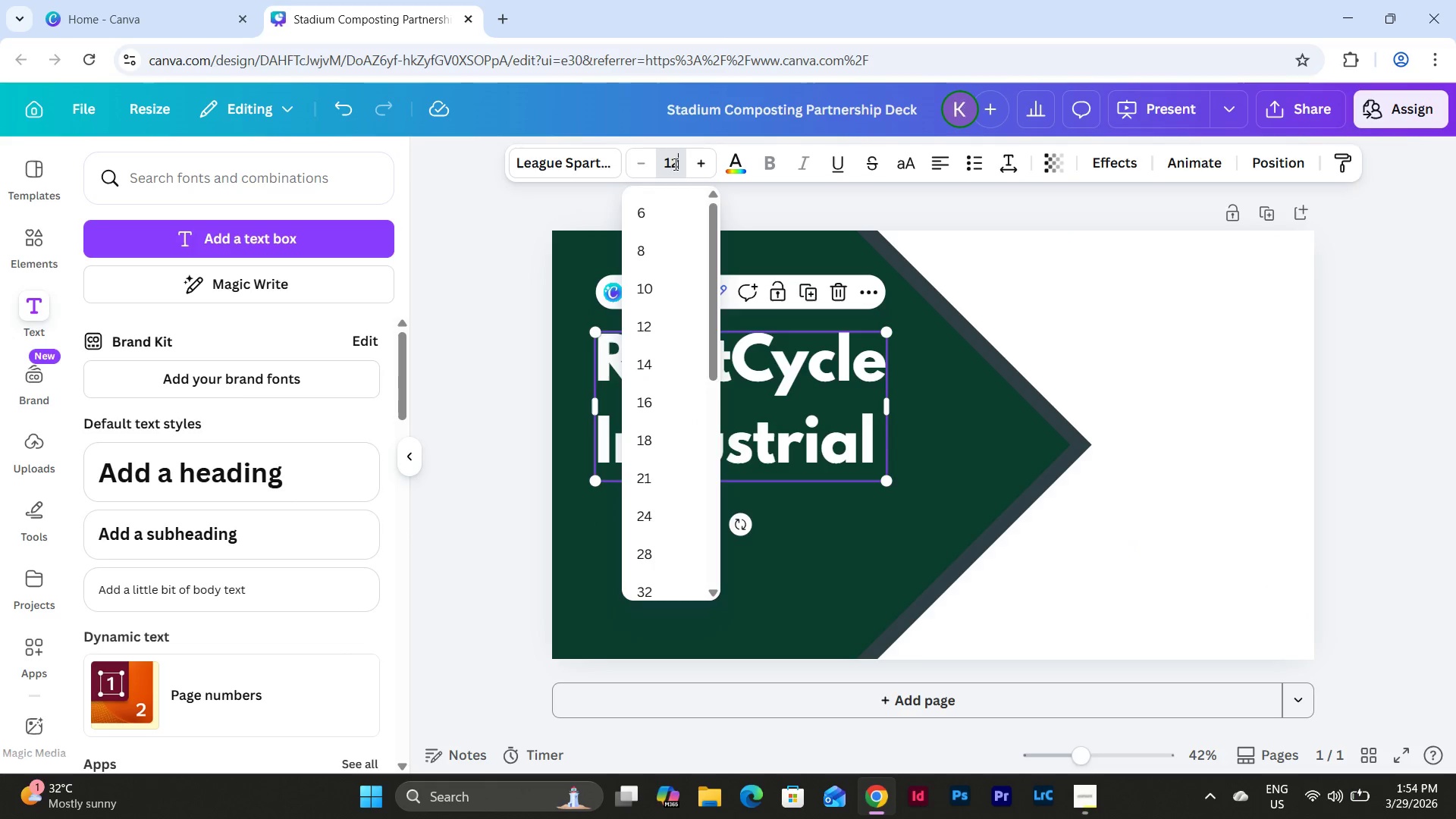 
key(Numpad2)
 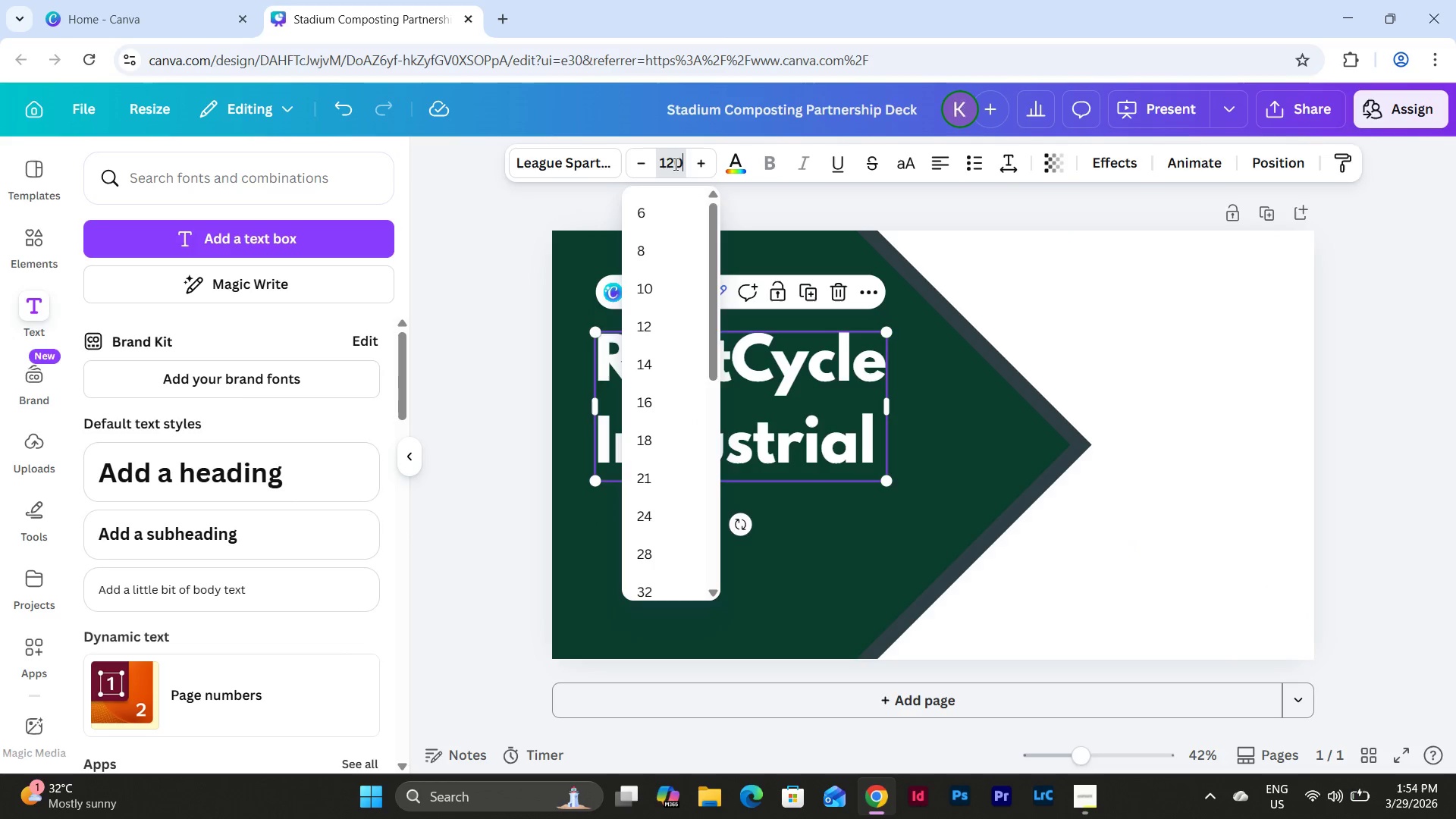 
key(Numpad0)
 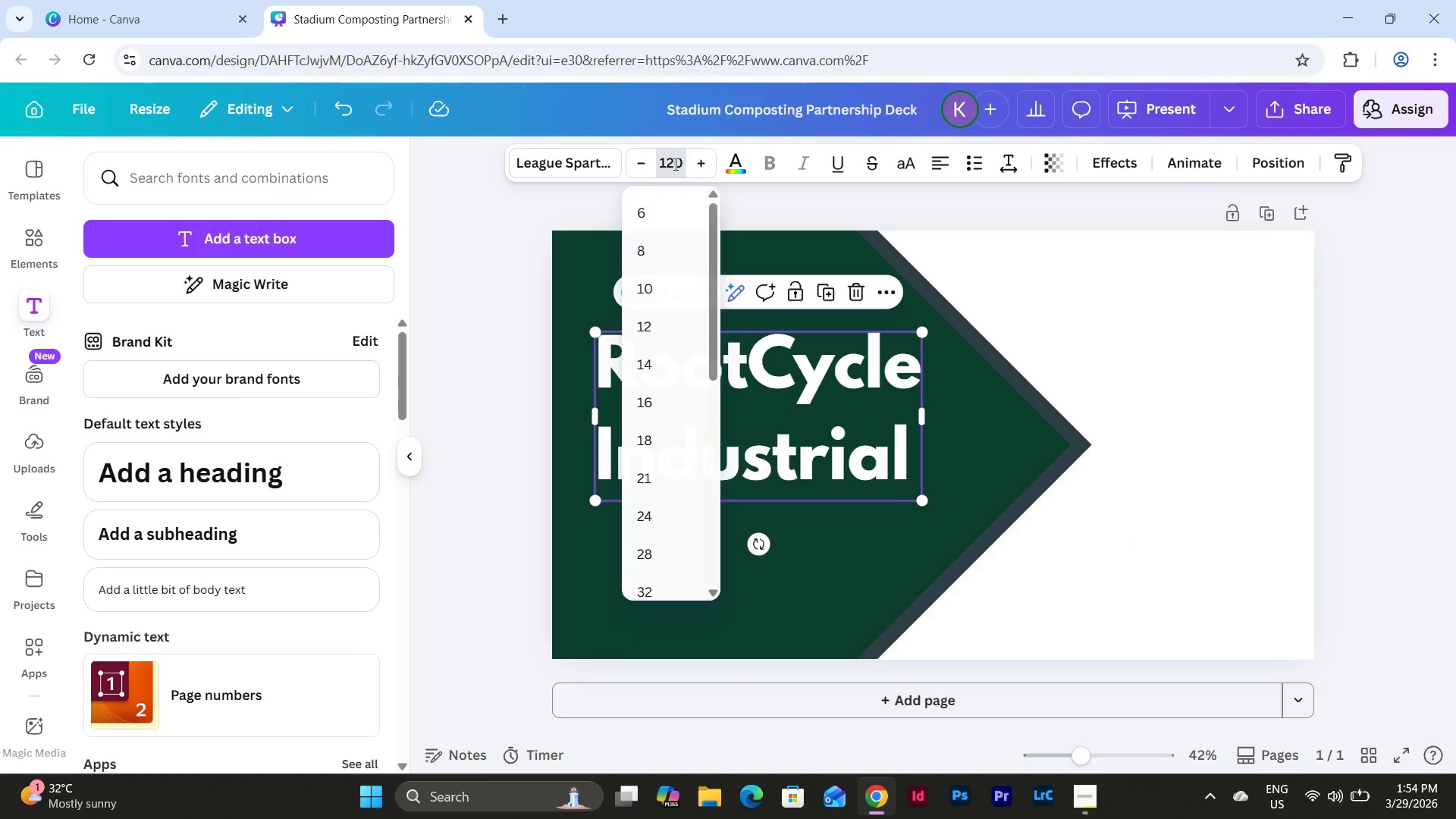 
key(NumpadEnter)
 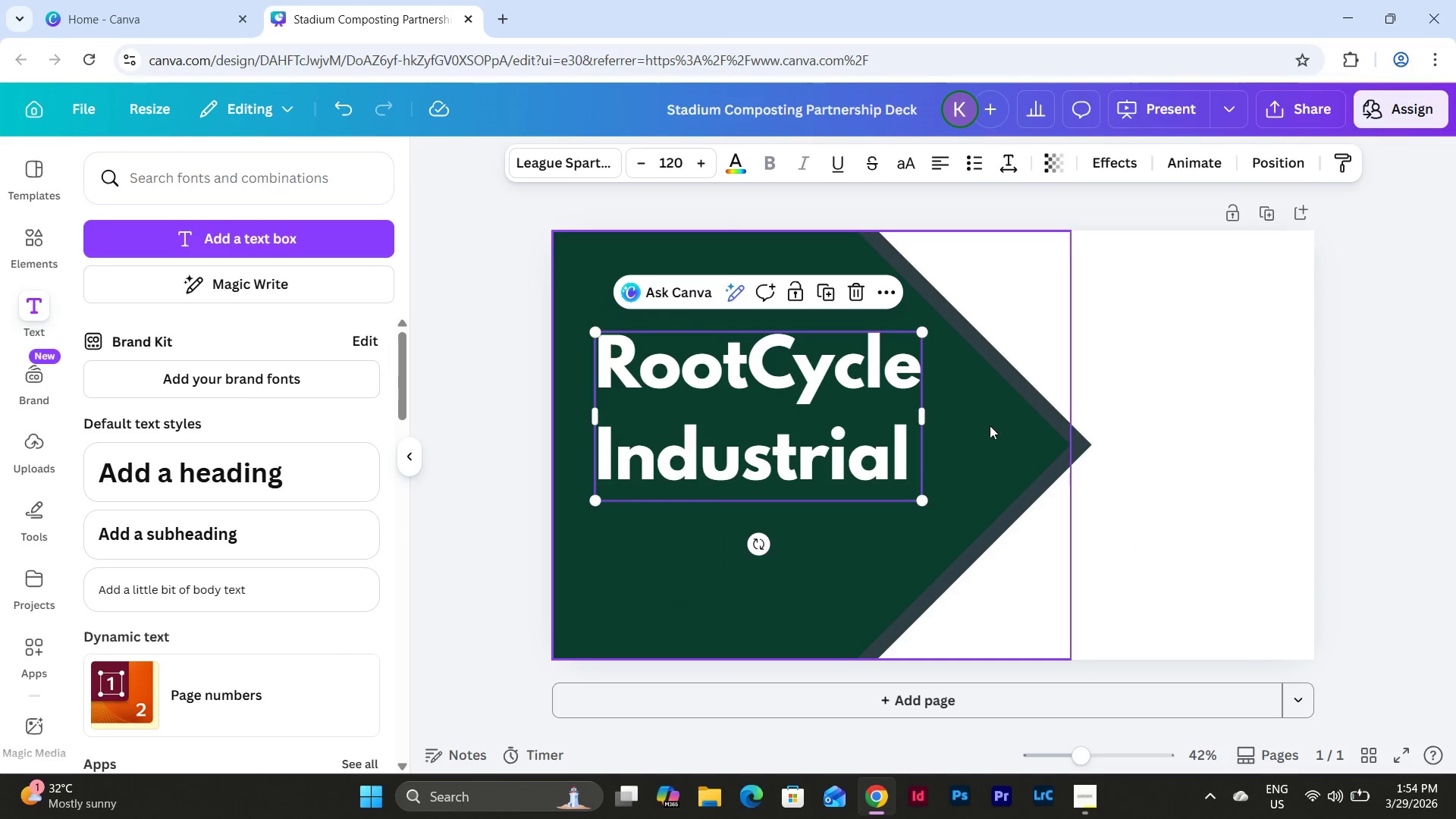 
left_click([990, 438])
 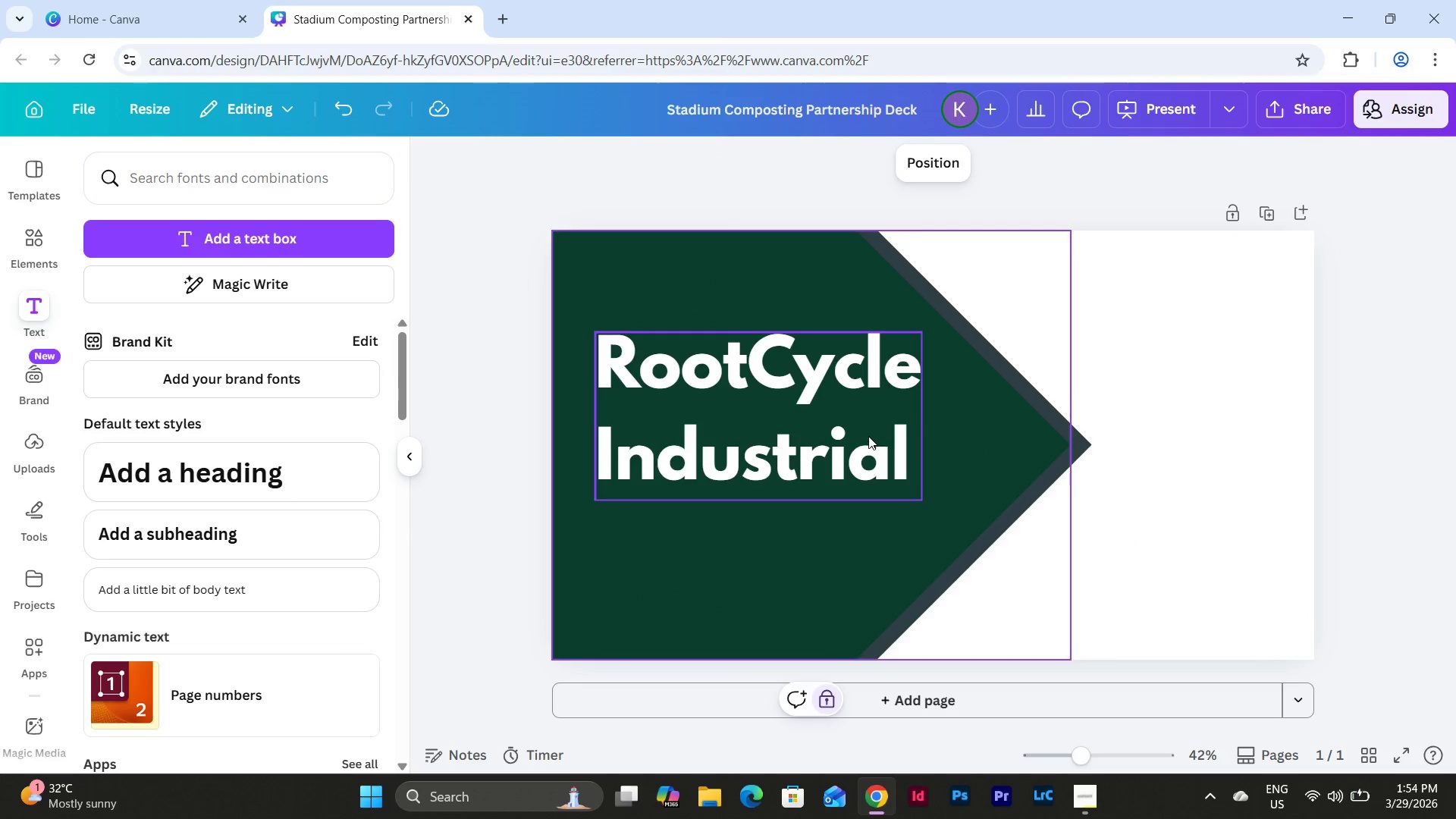 
left_click_drag(start_coordinate=[868, 436], to_coordinate=[869, 428])
 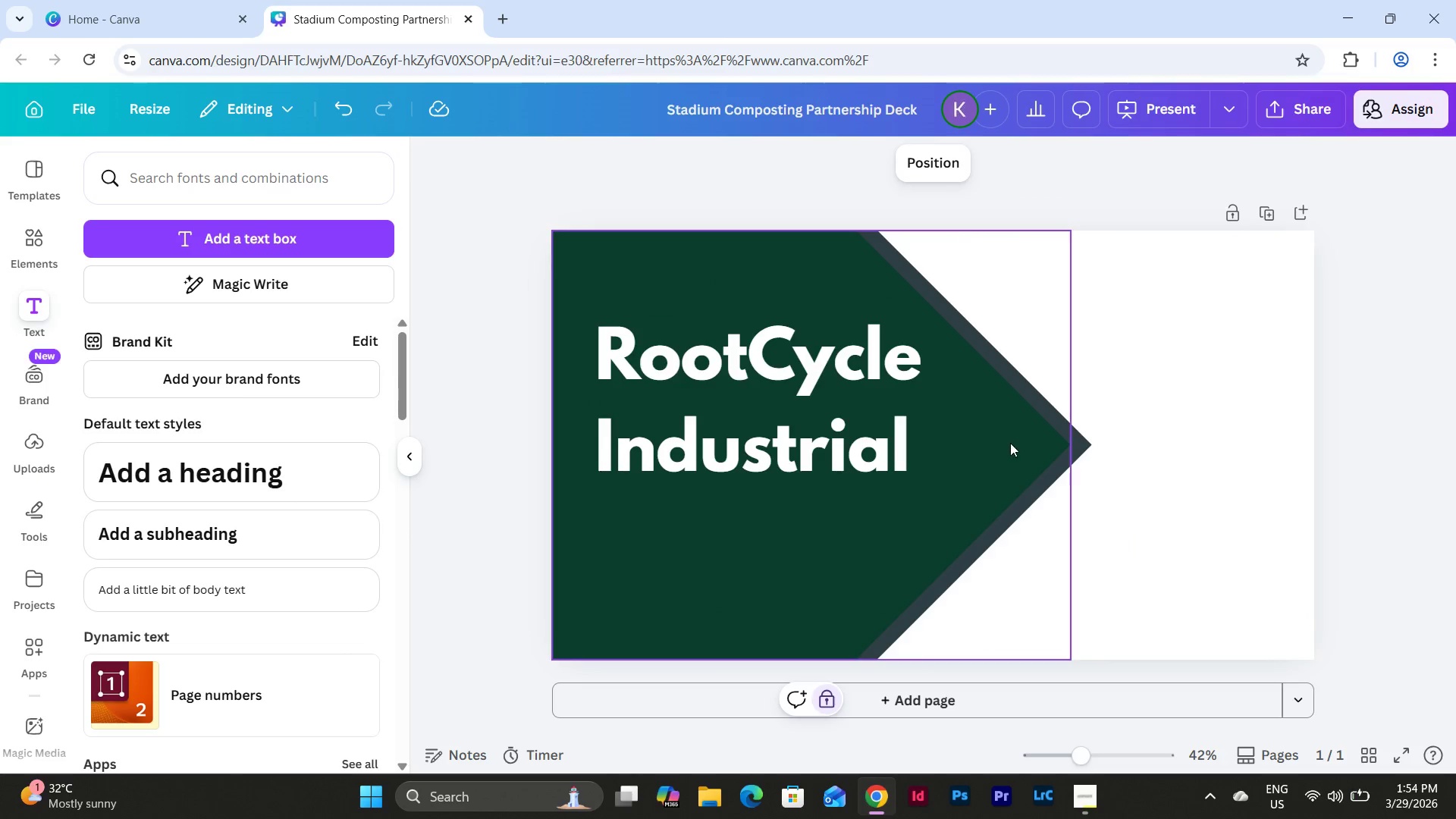 
scroll: coordinate [1010, 443], scroll_direction: up, amount: 1.0
 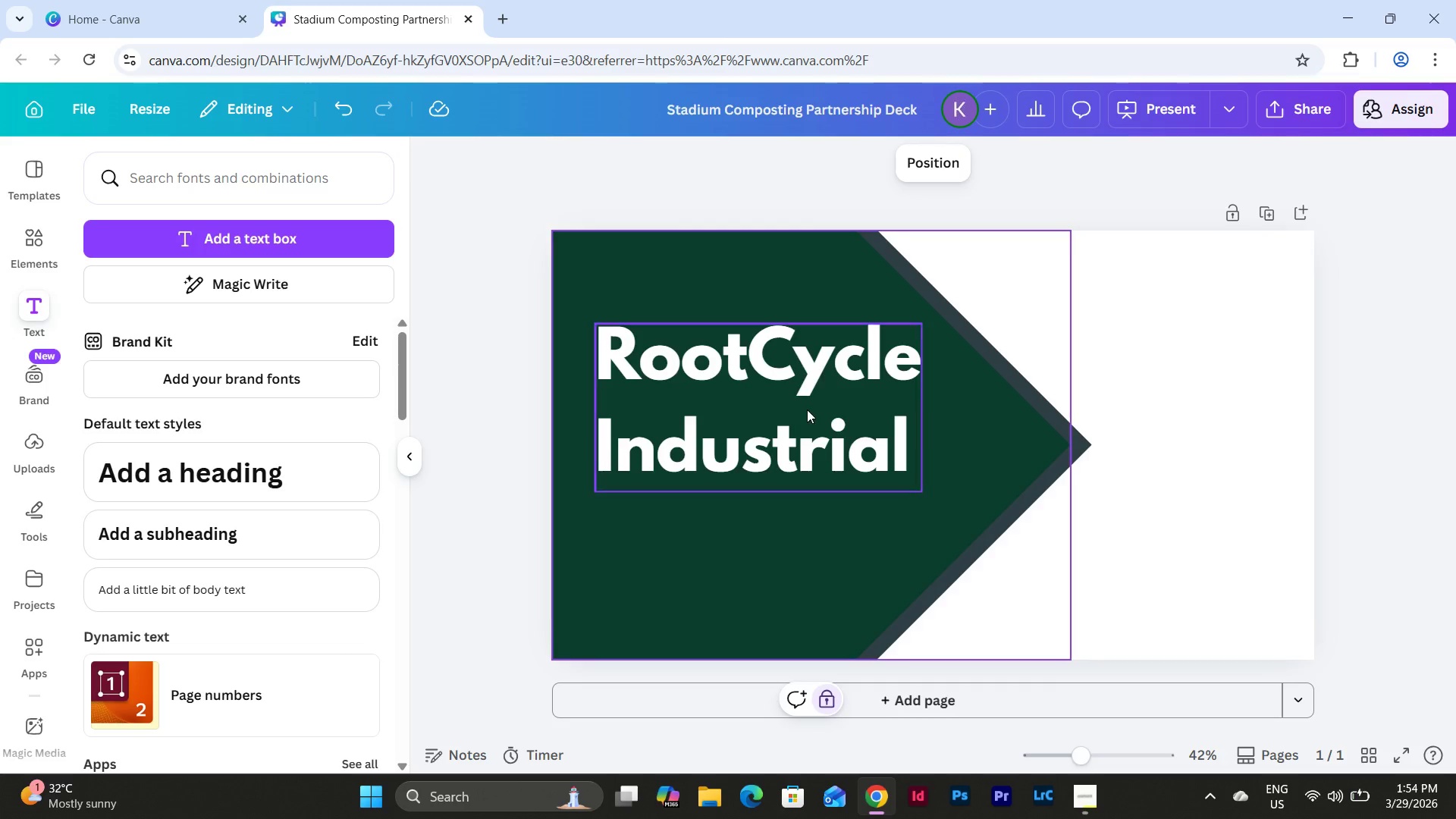 
left_click([807, 410])
 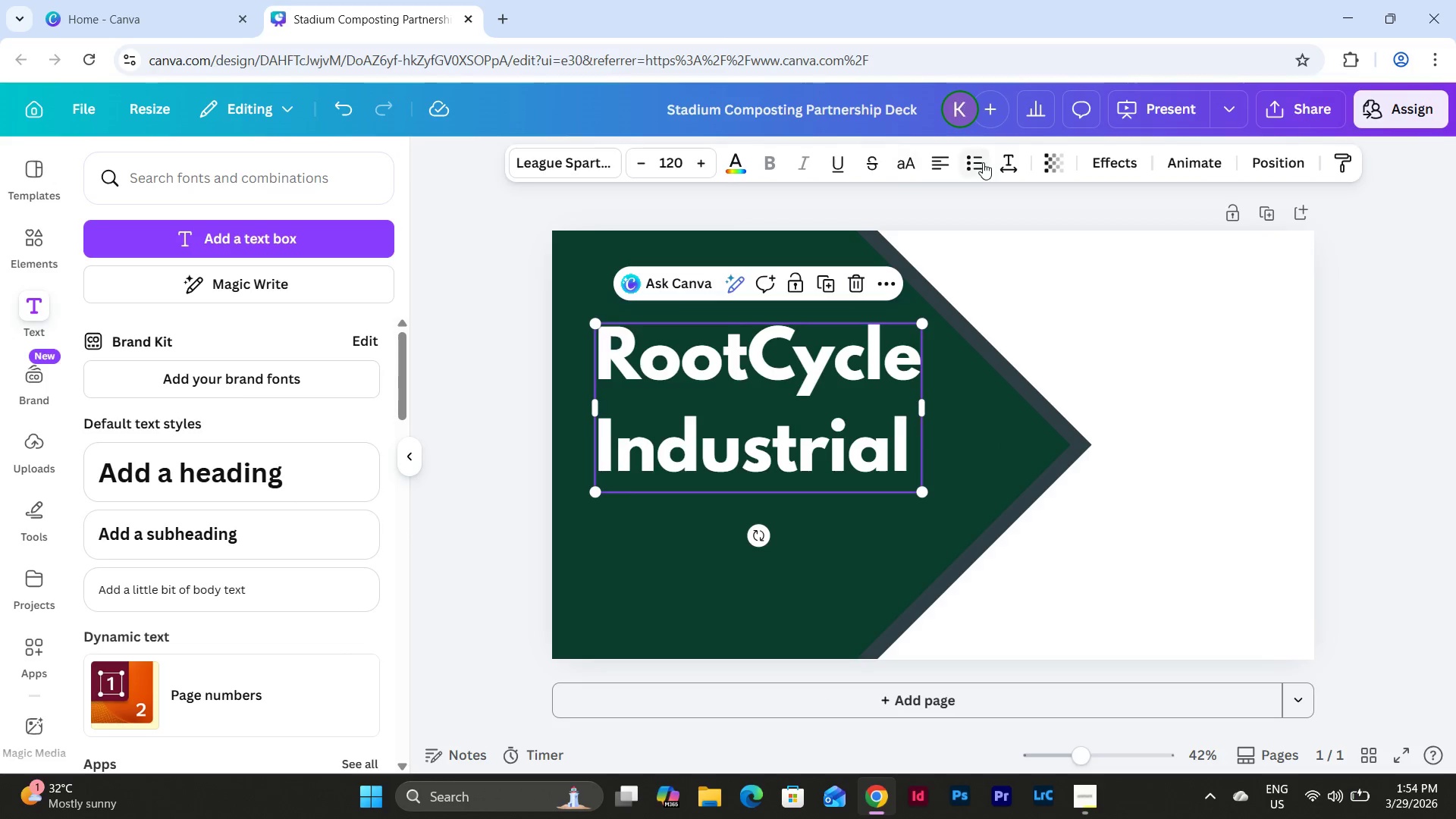 
left_click([1001, 163])
 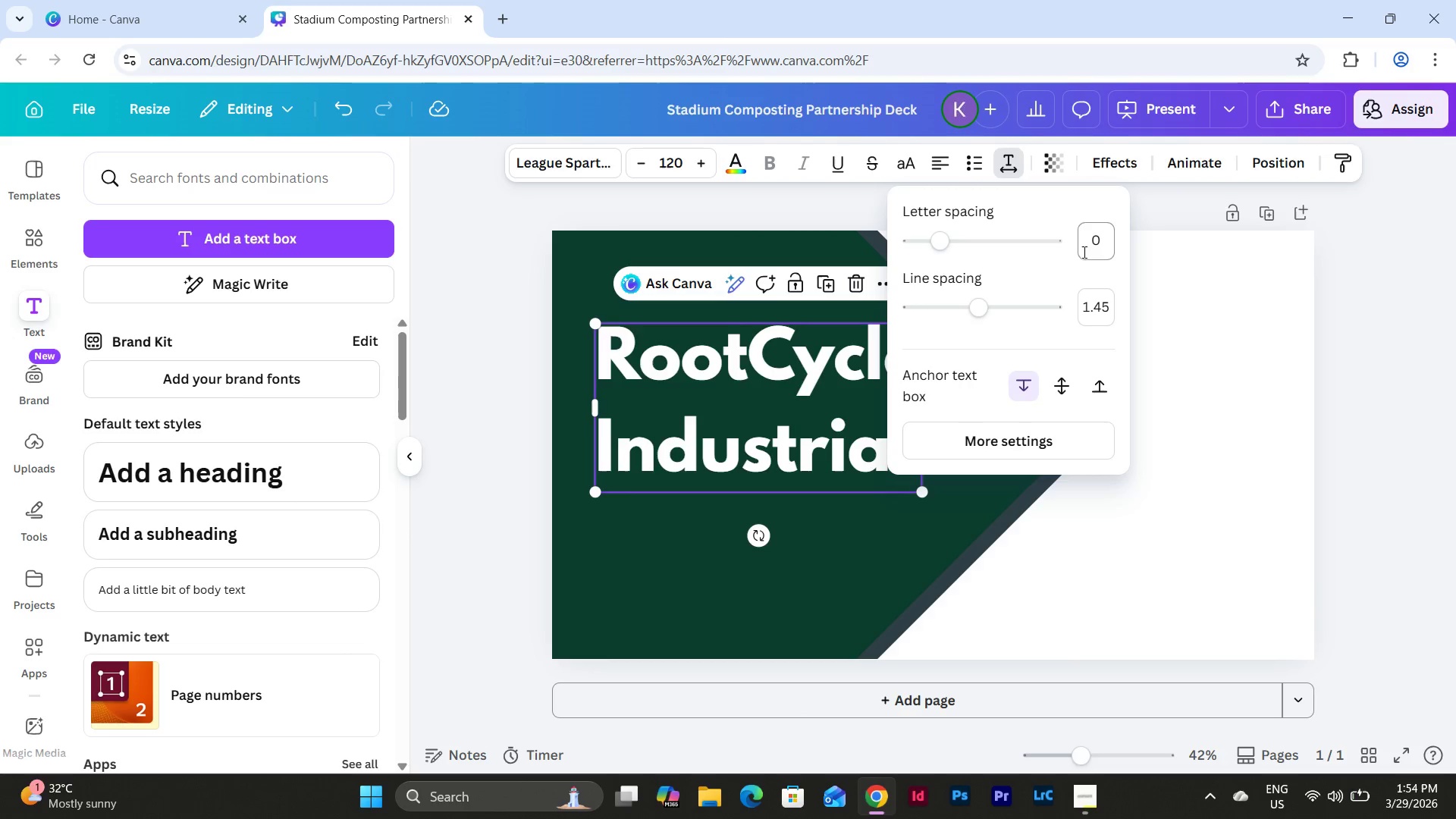 
left_click([1089, 244])
 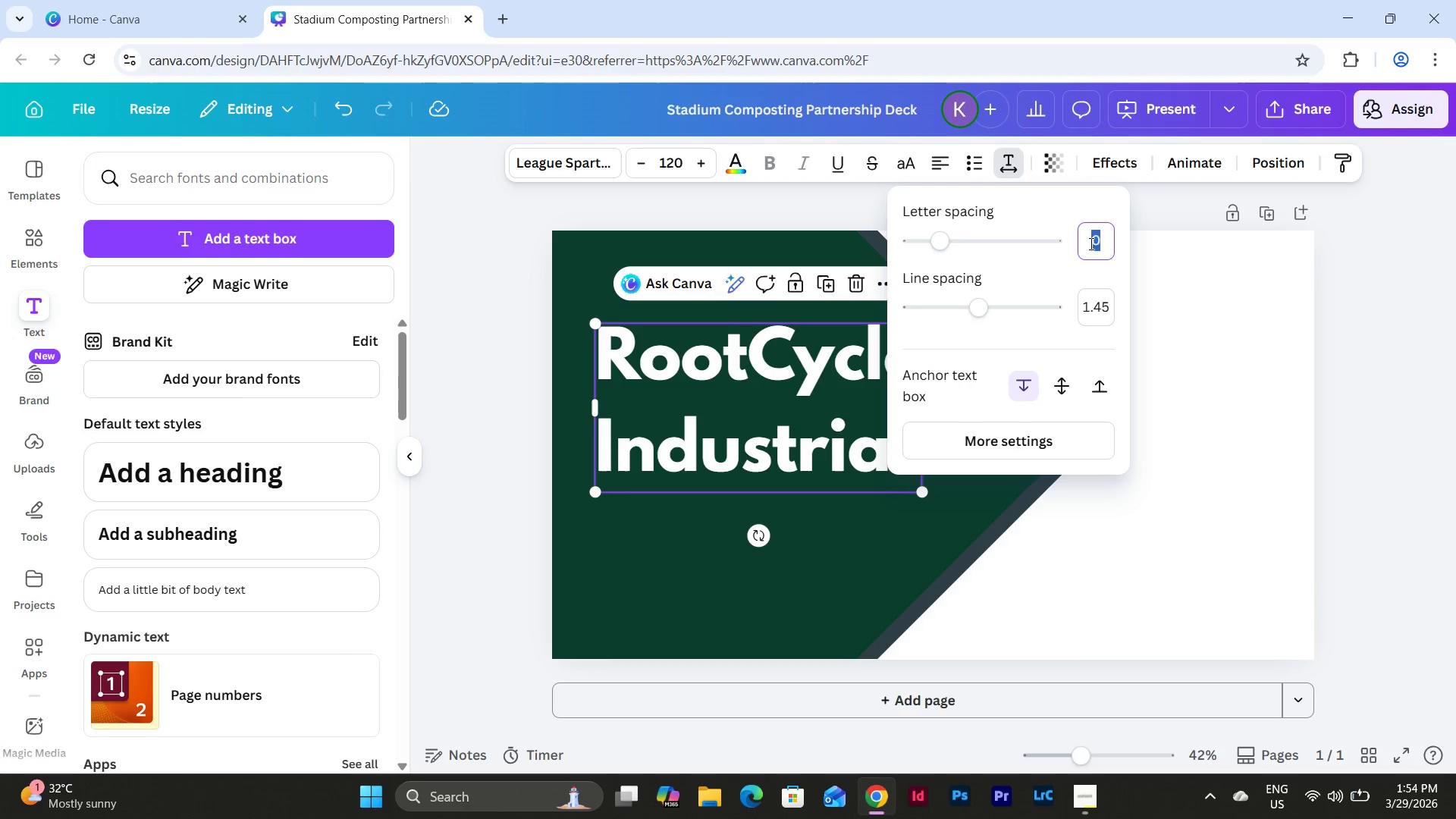 
key(Numpad1)
 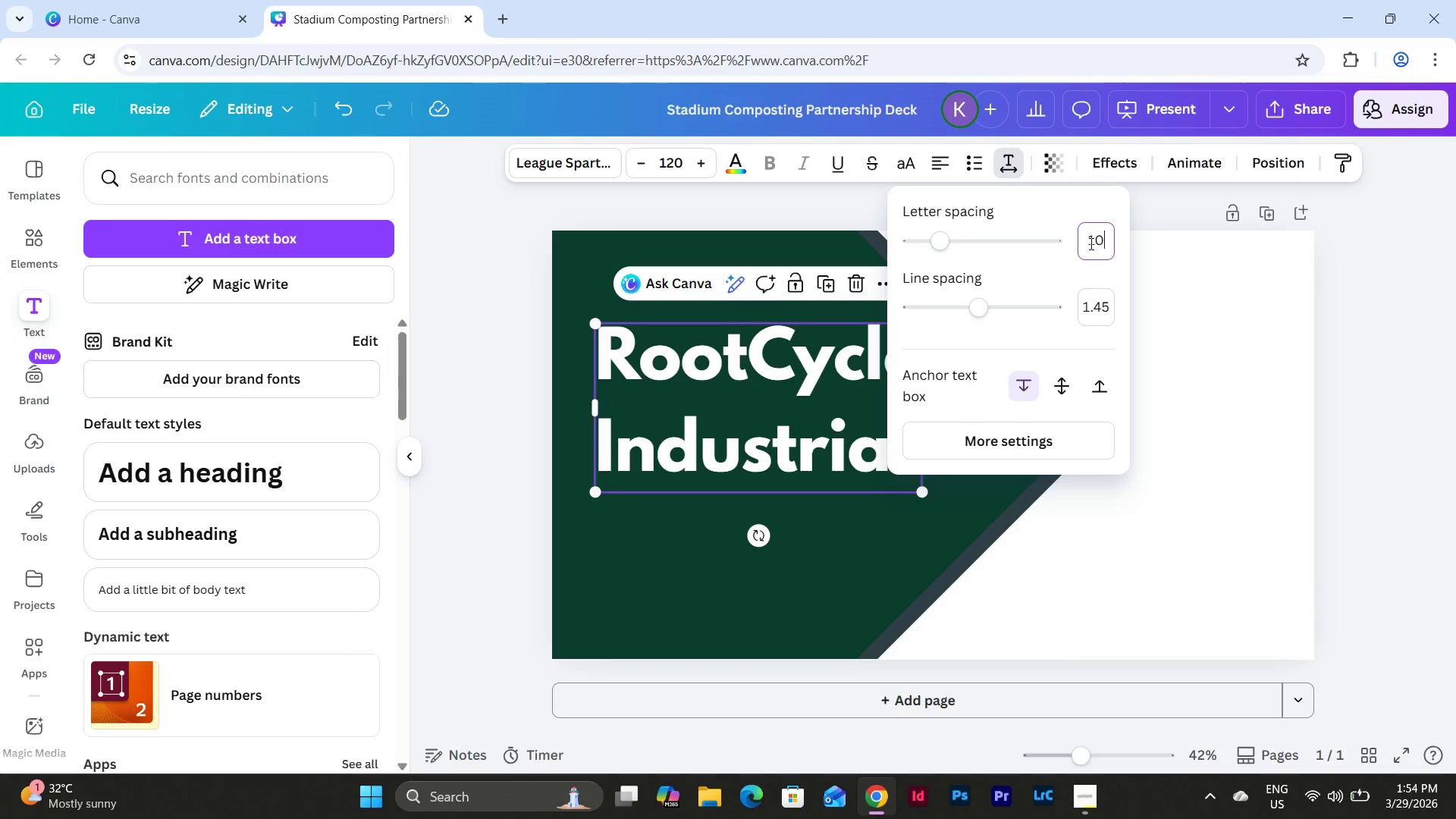 
key(Numpad0)
 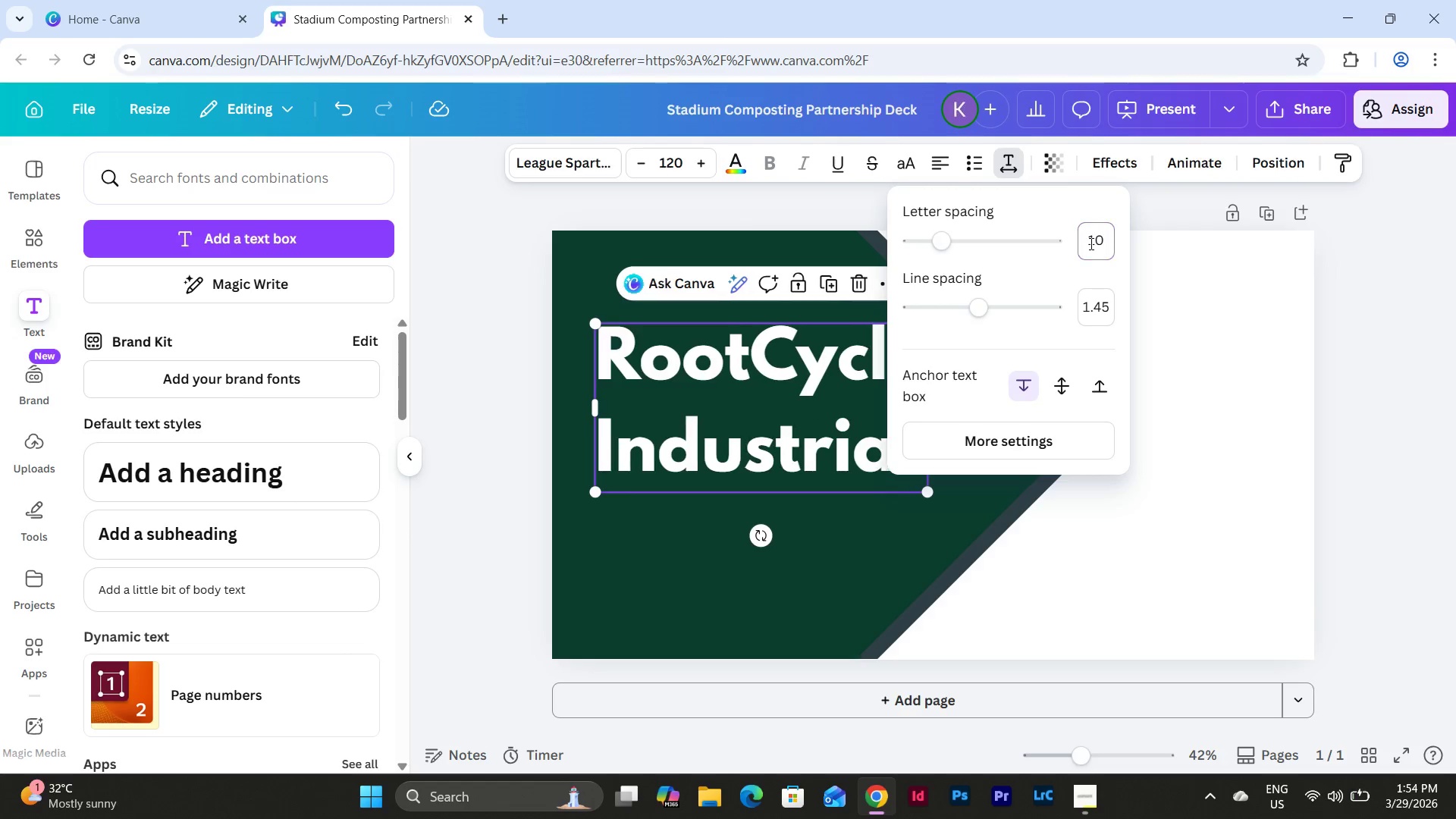 
key(NumpadEnter)
 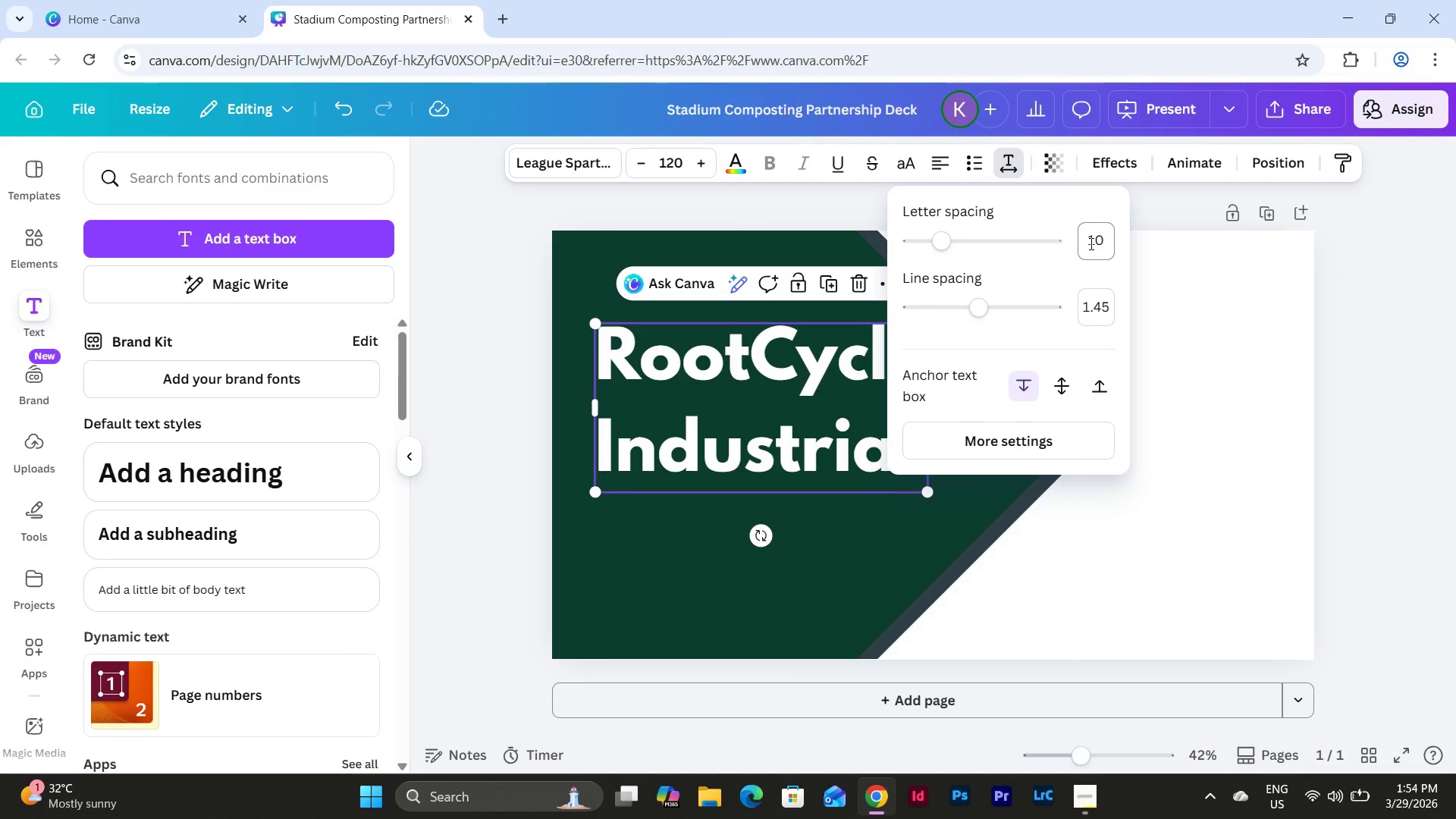 
left_click([1090, 243])
 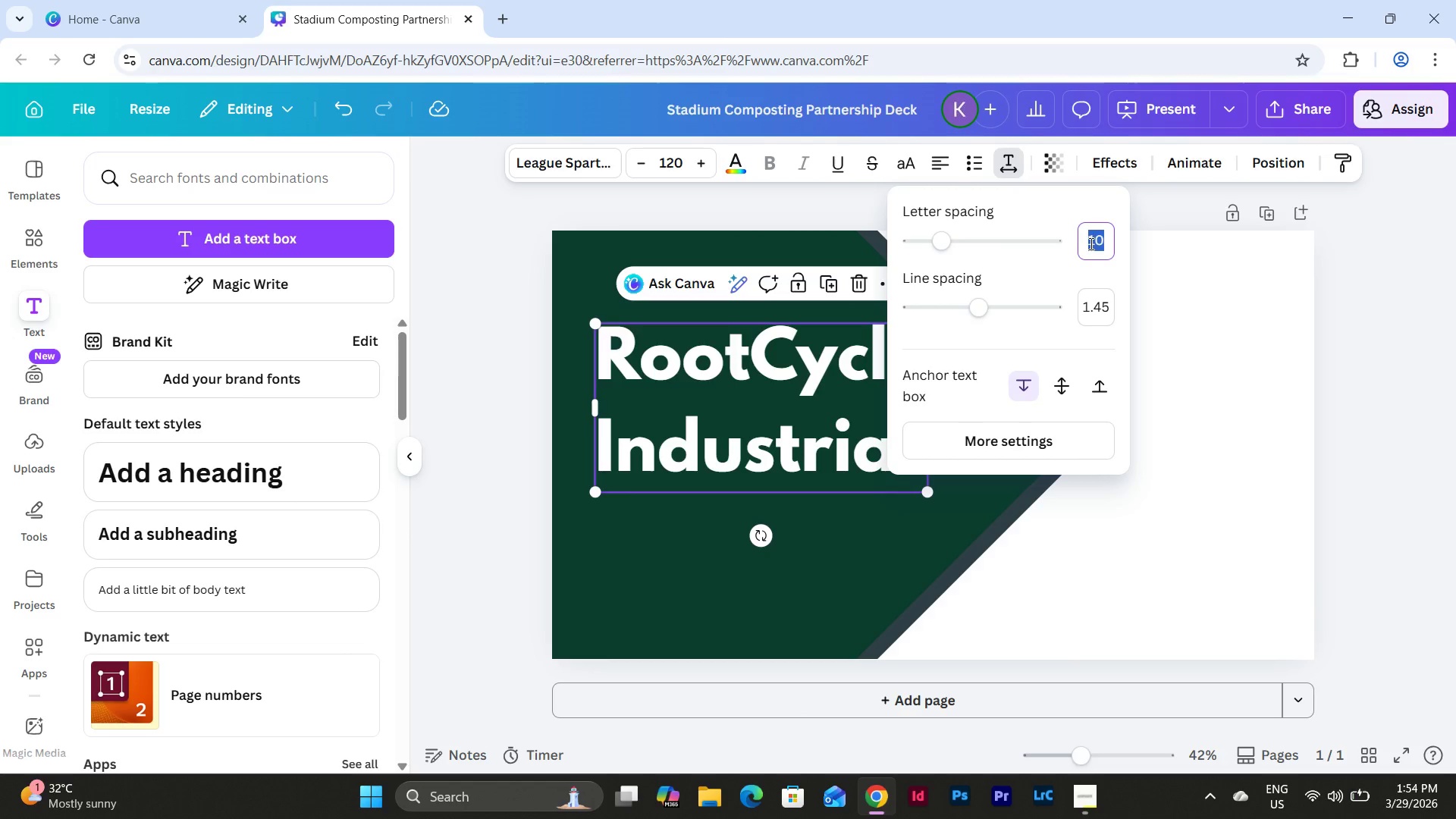 
key(Numpad2)
 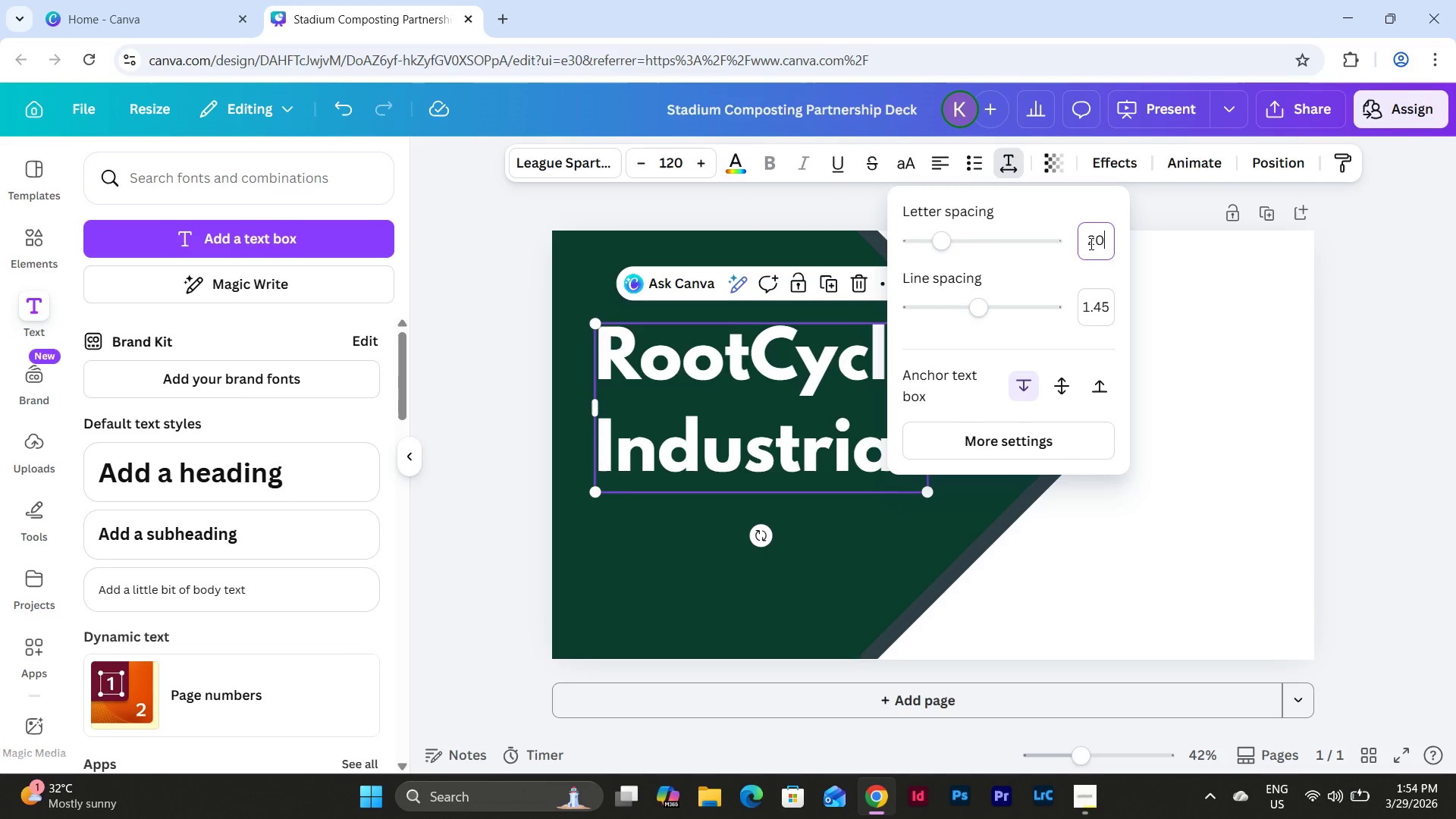 
key(Numpad0)
 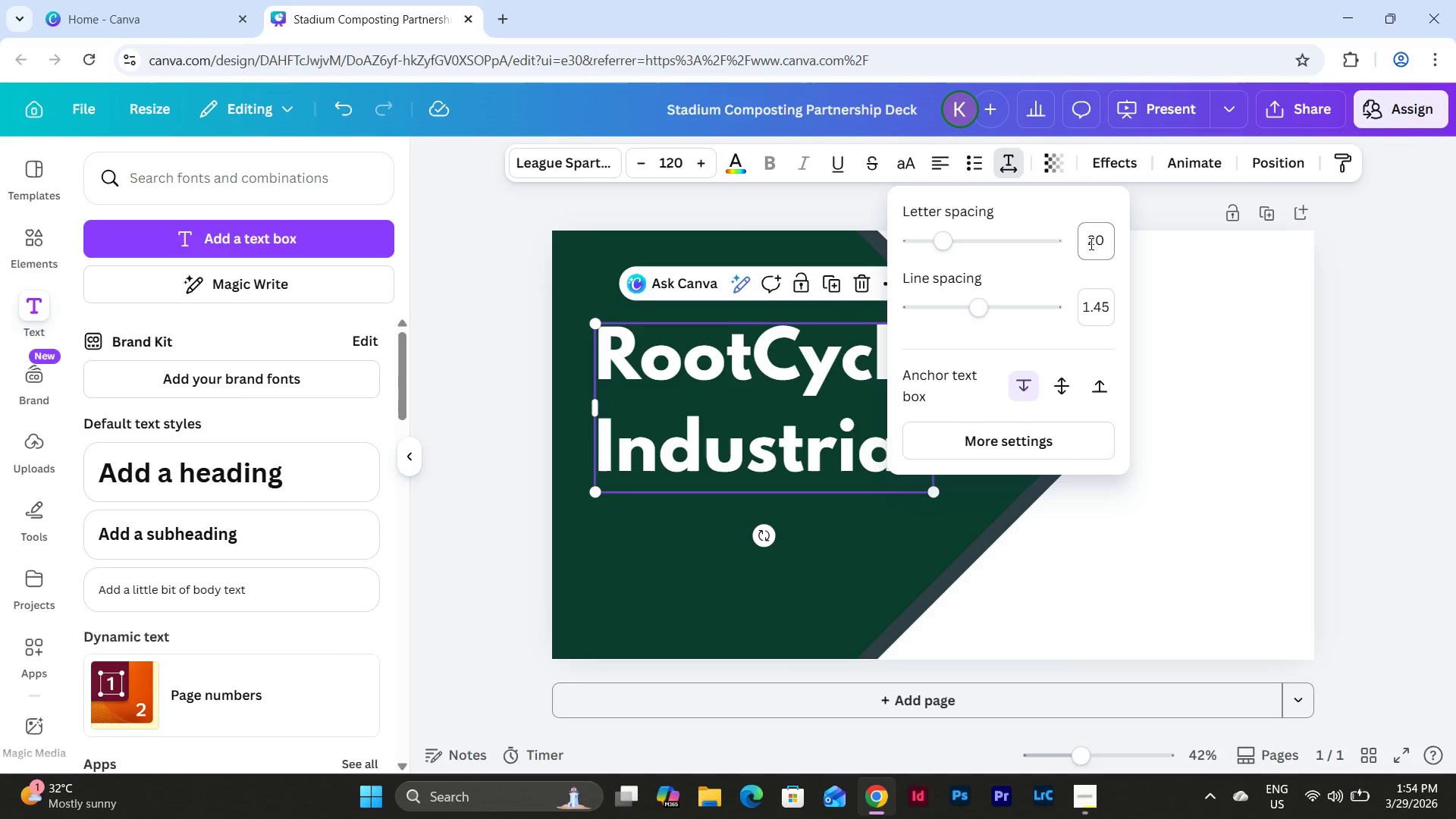 
key(NumpadEnter)
 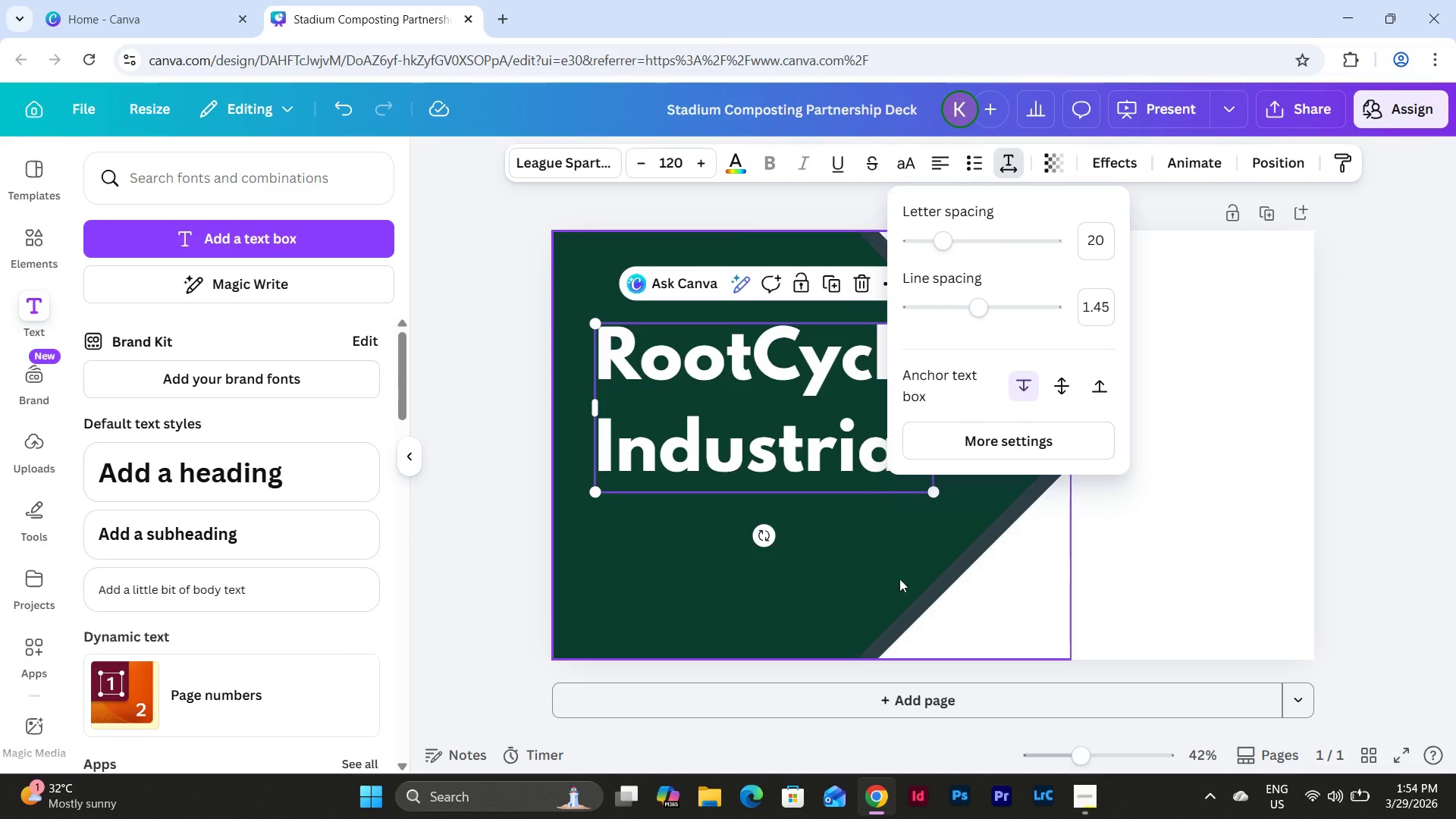 
left_click([823, 560])
 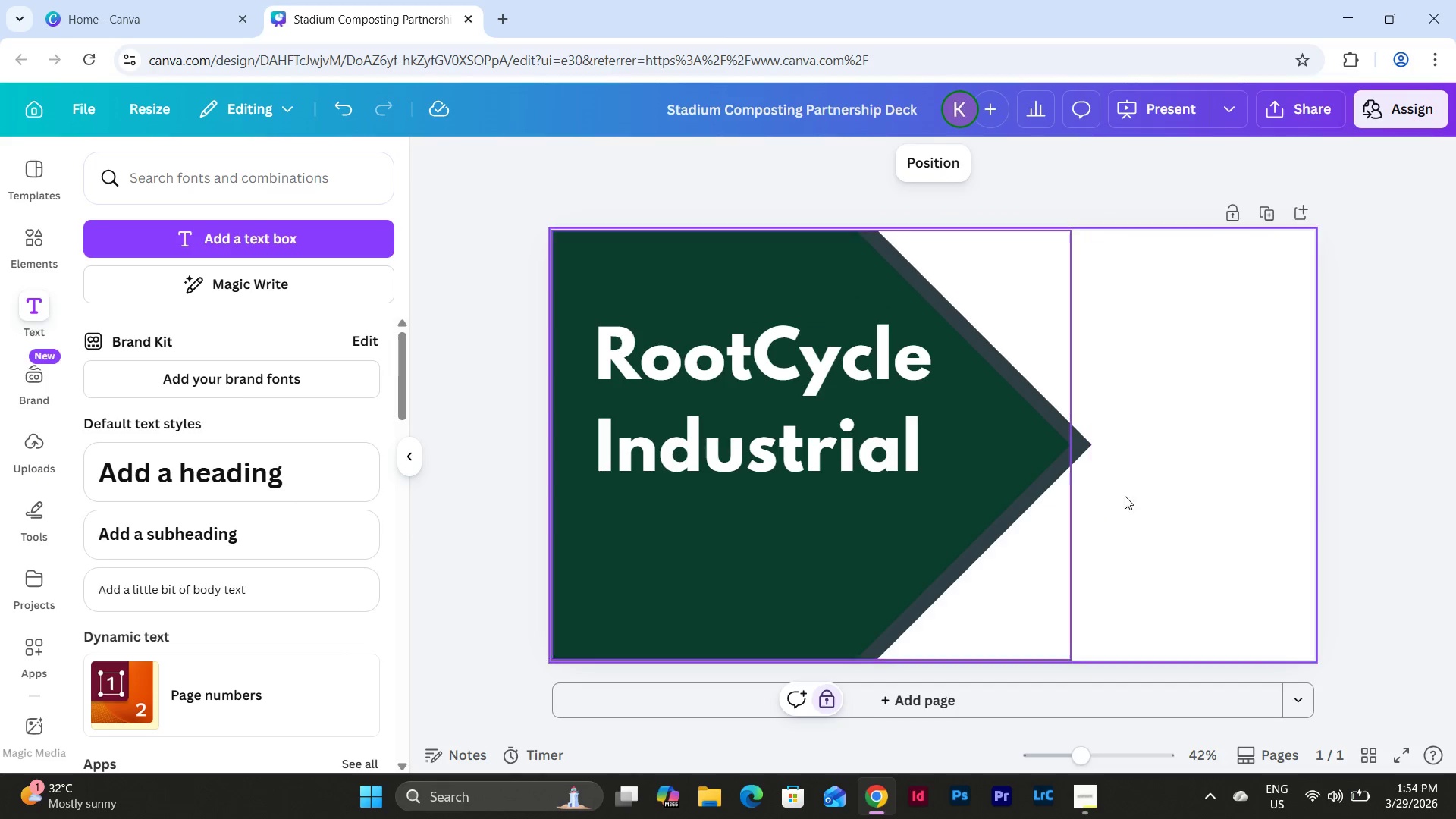 
left_click([1137, 494])
 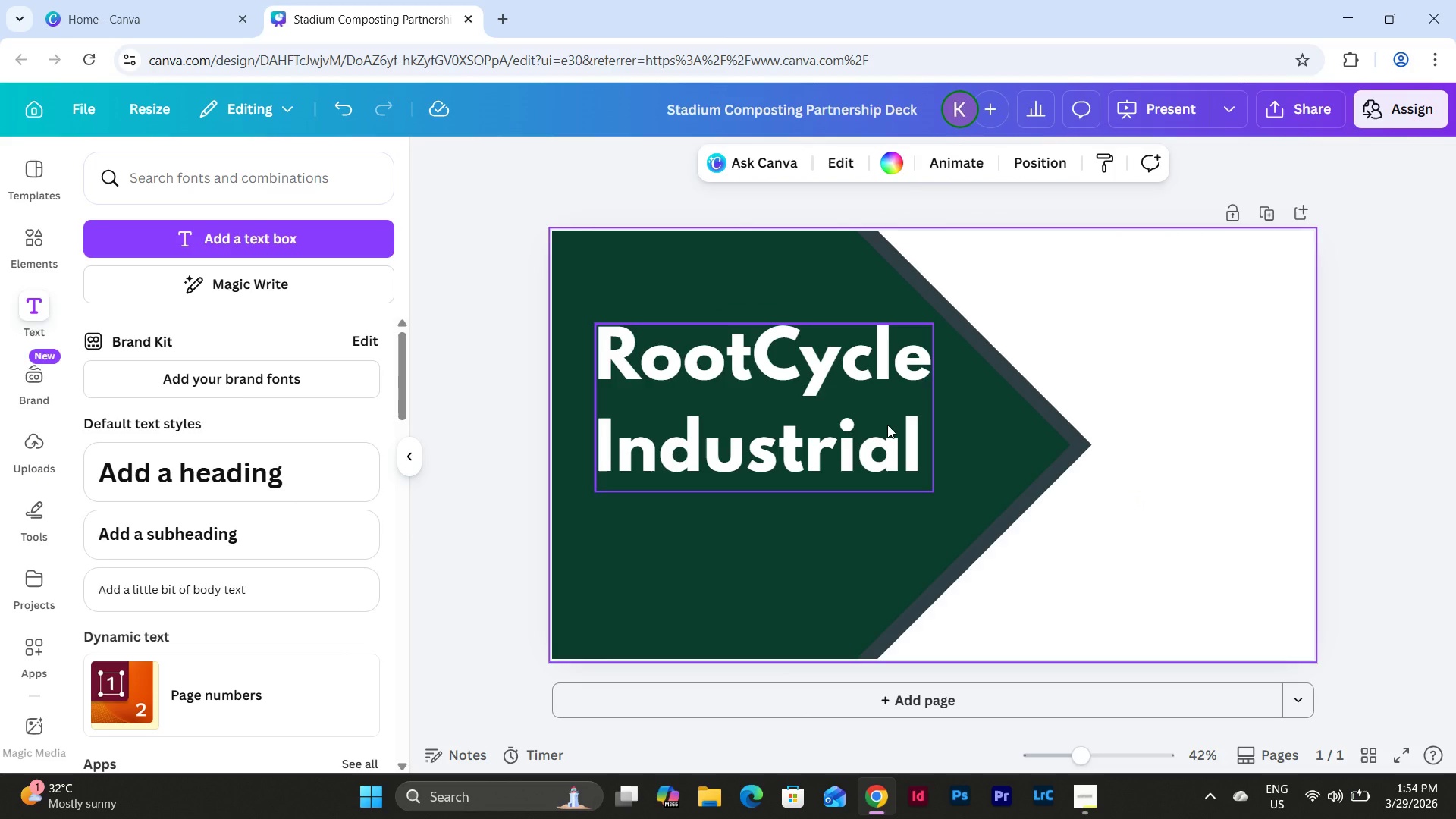 
left_click([887, 425])
 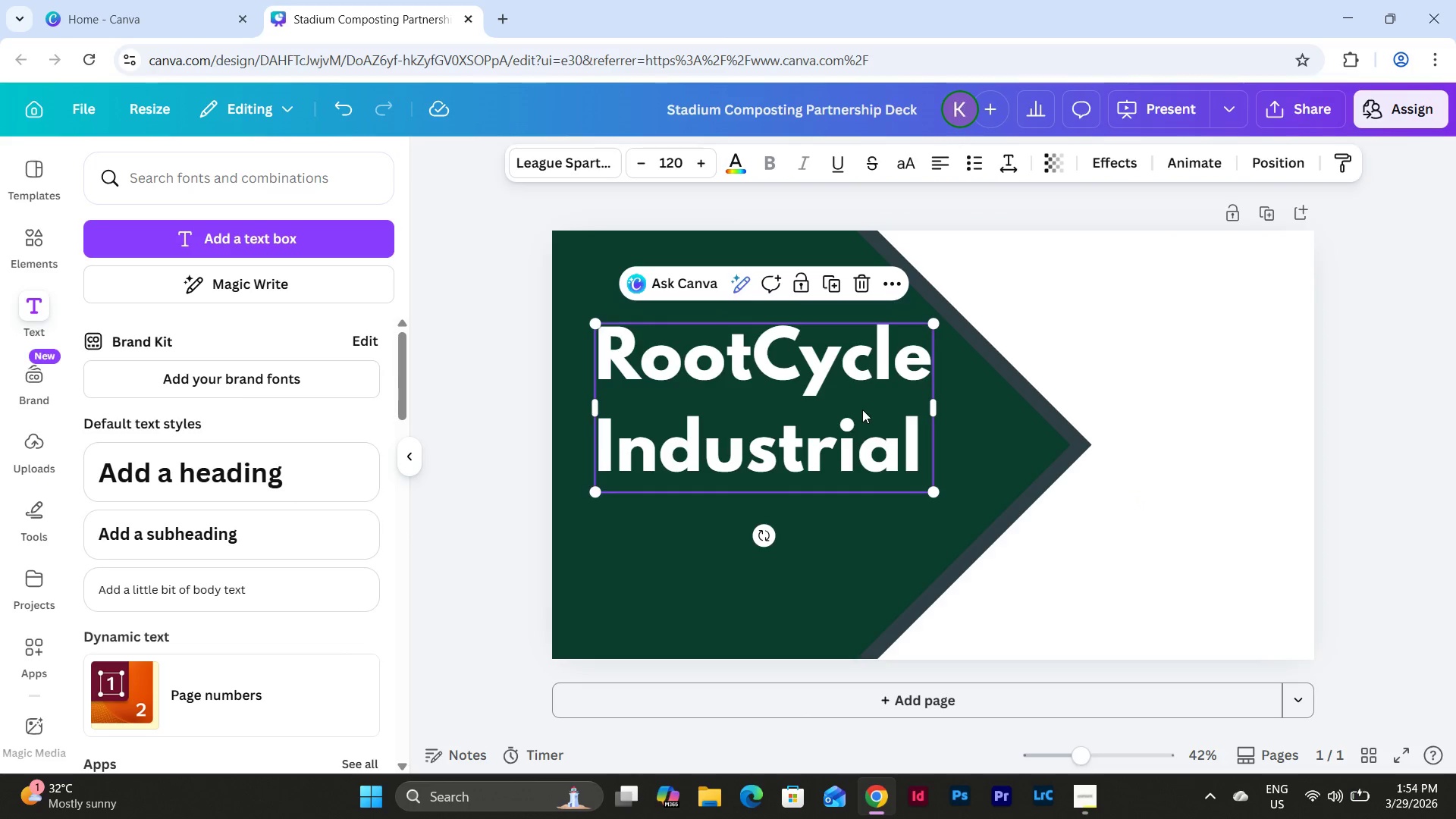 
left_click_drag(start_coordinate=[862, 410], to_coordinate=[861, 424])
 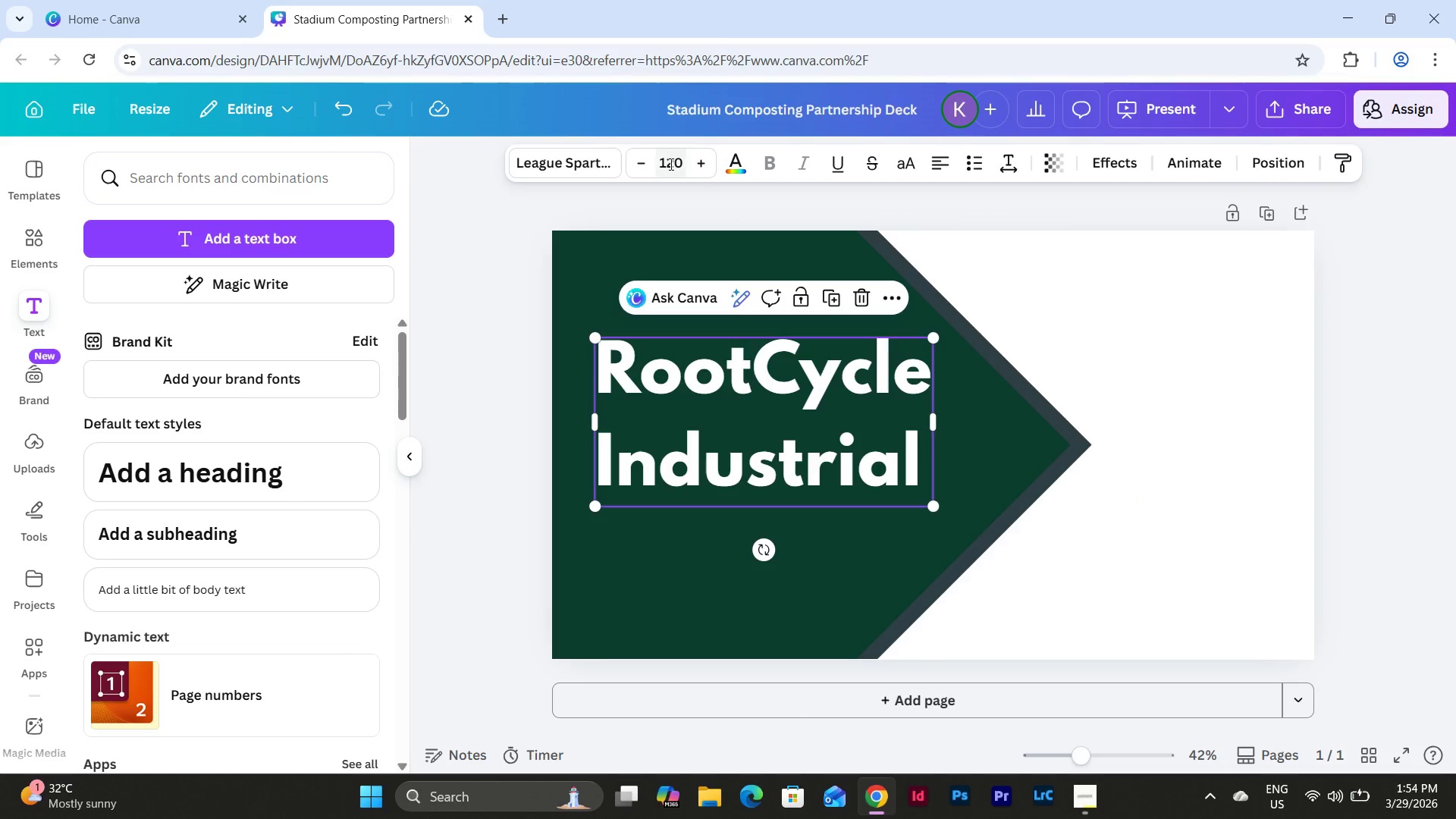 
left_click([675, 165])
 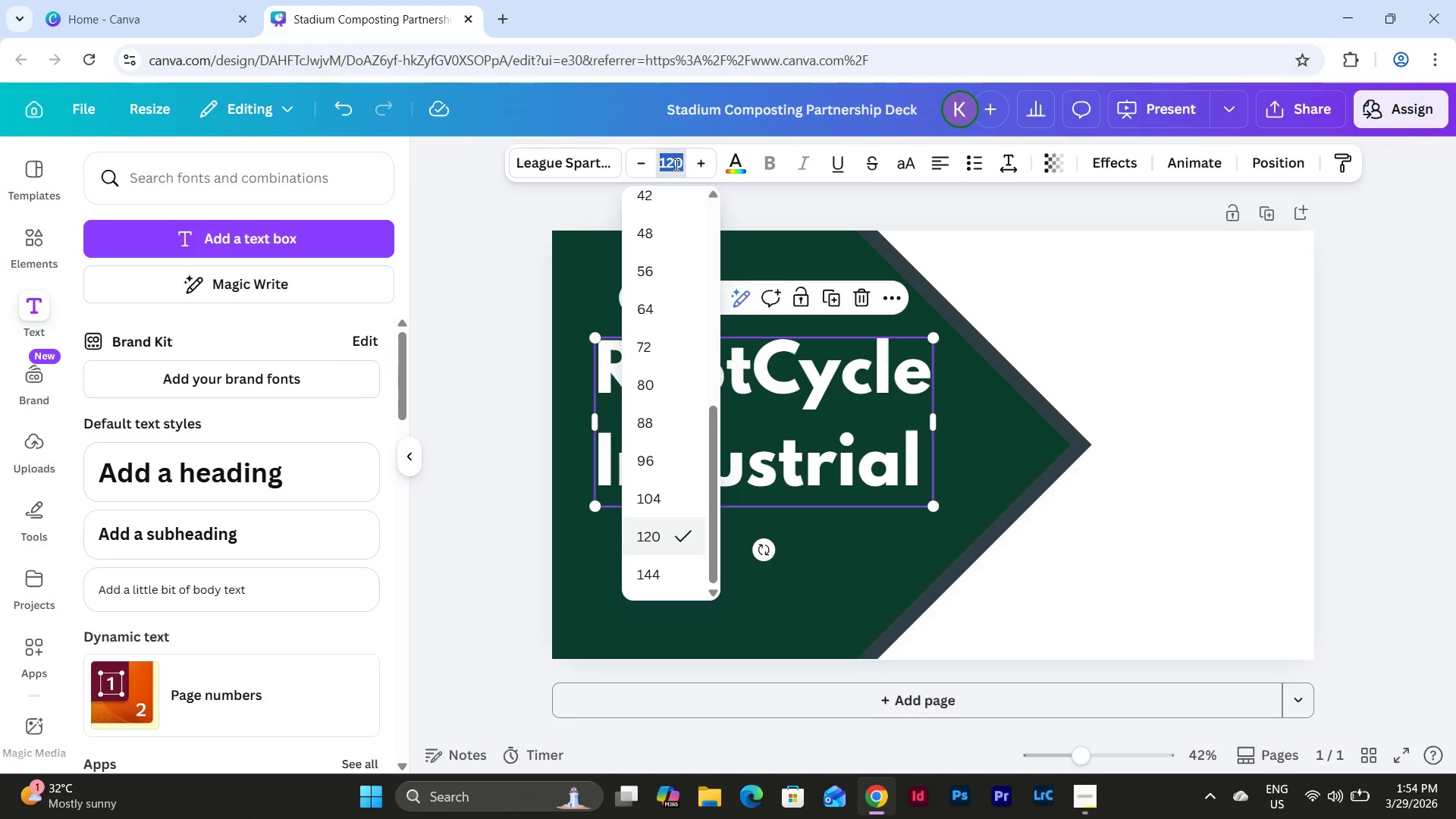 
key(Numpad1)
 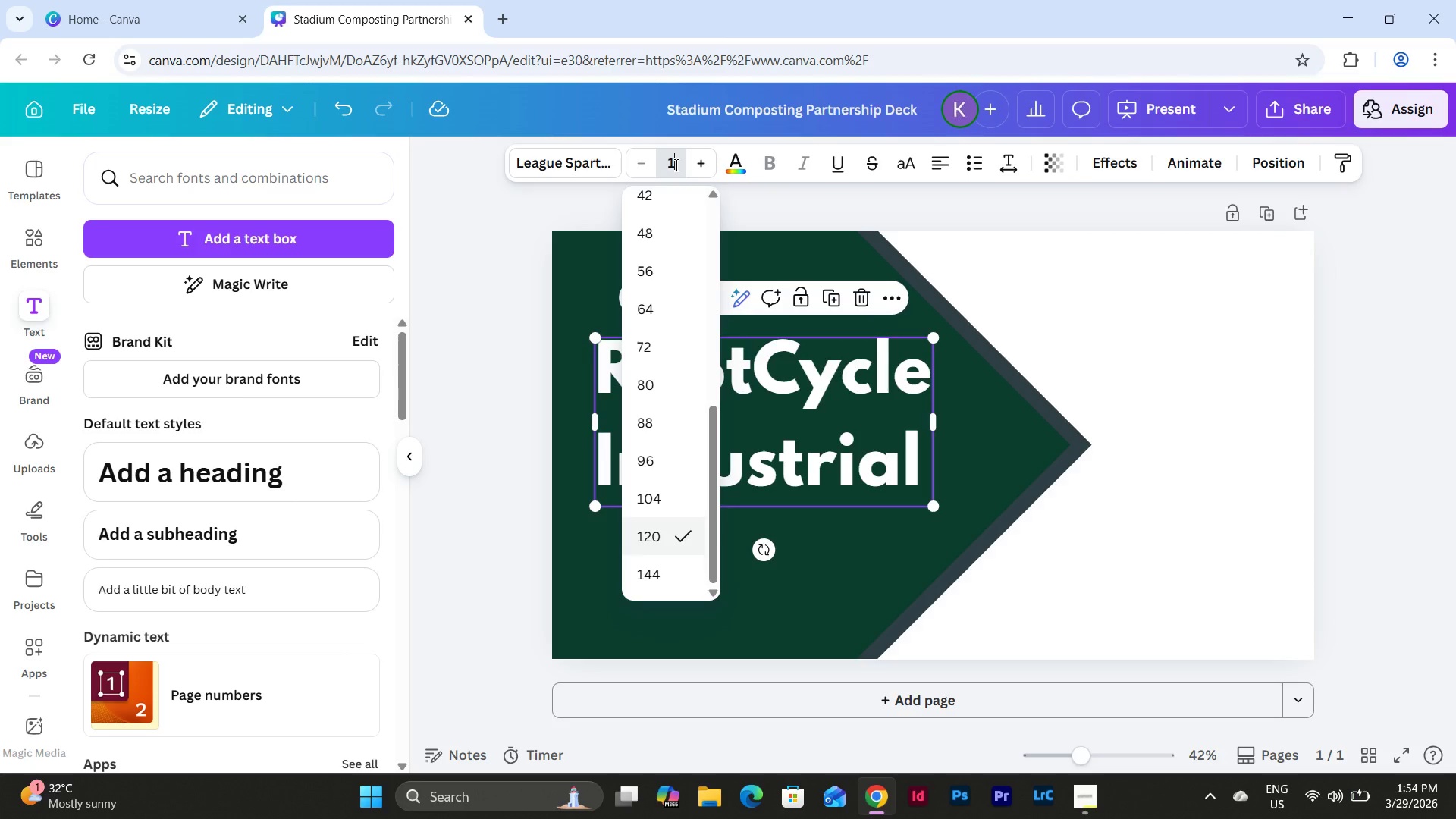 
key(Numpad1)
 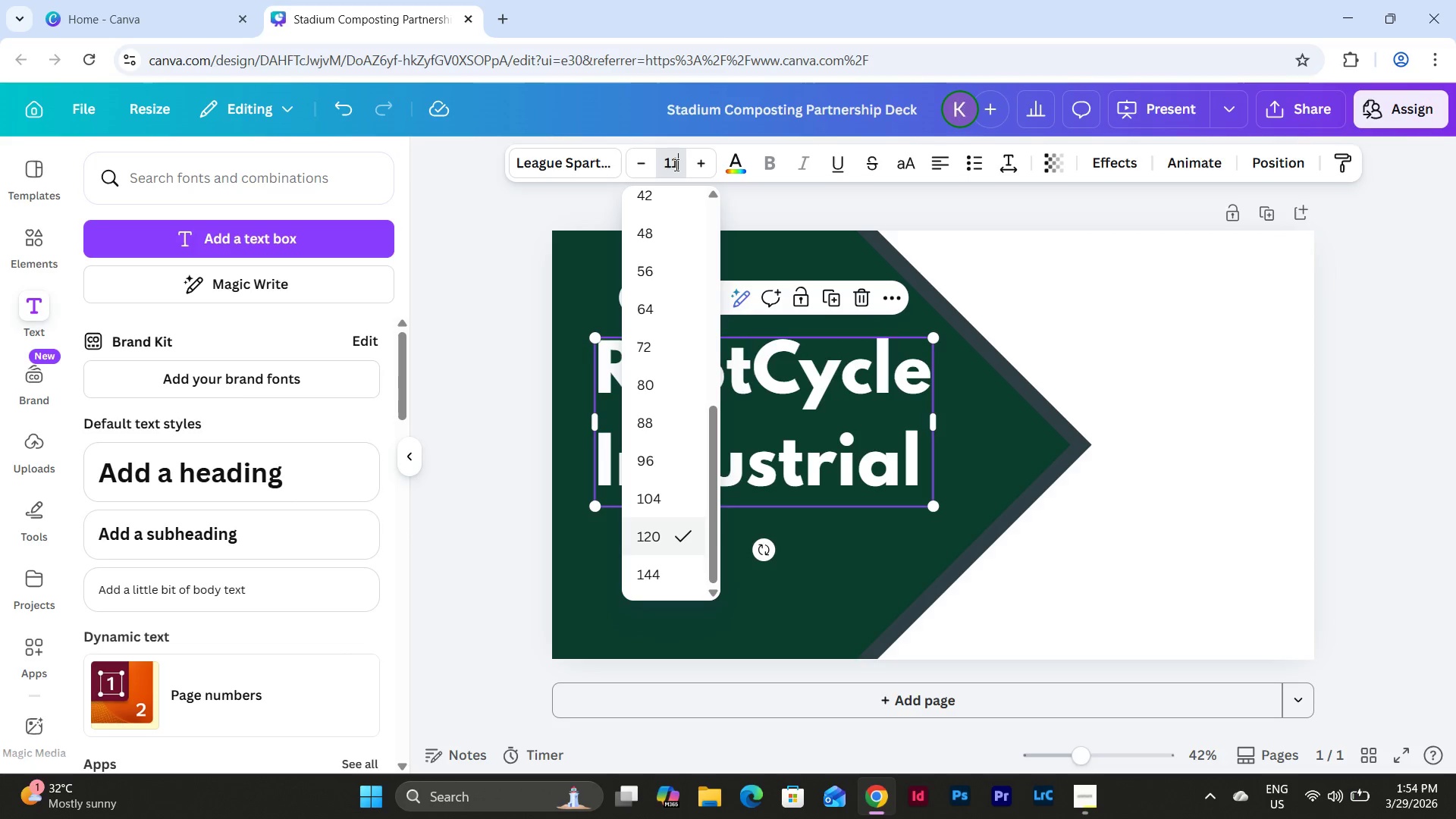 
key(Numpad0)
 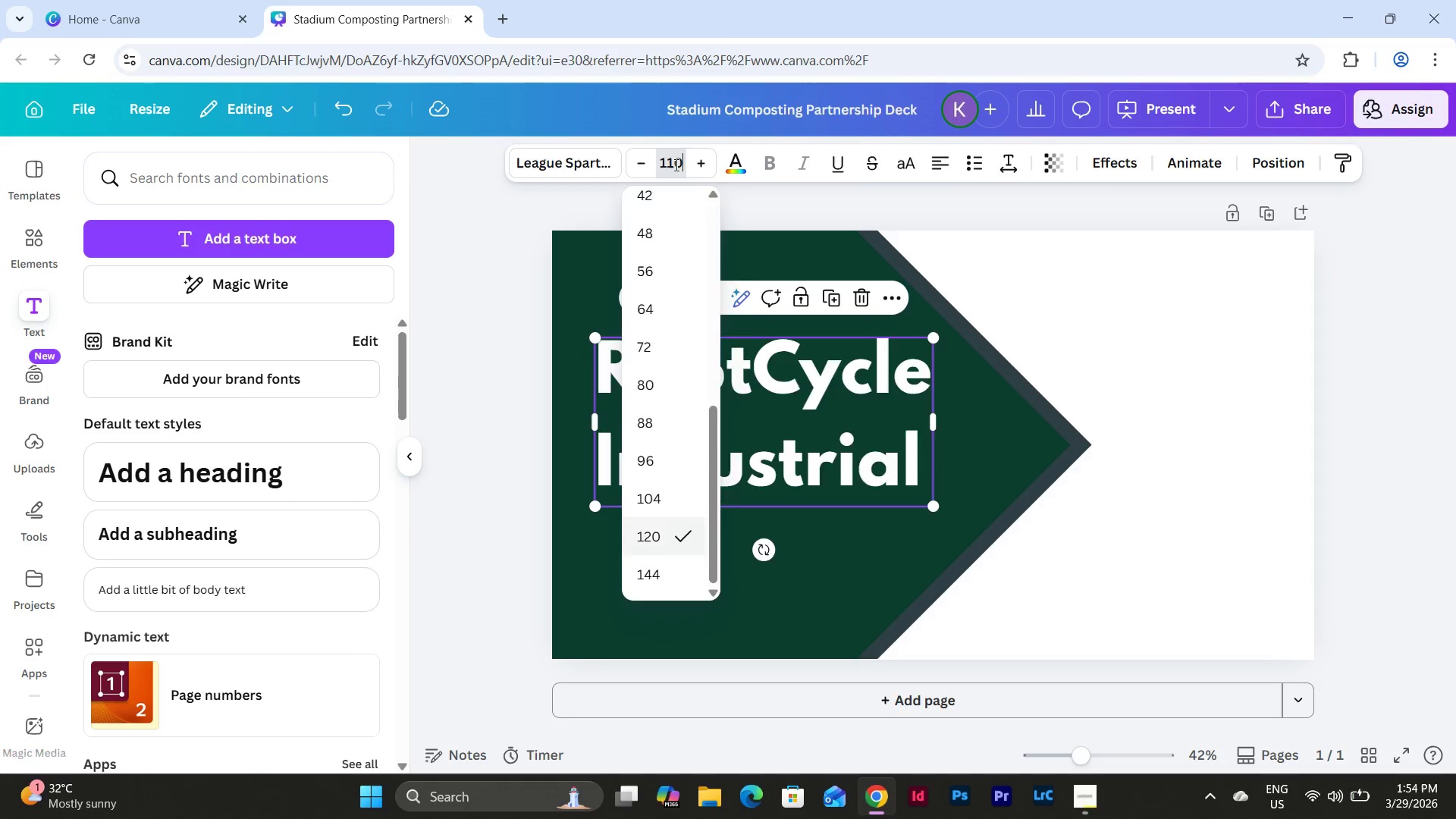 
key(NumpadEnter)
 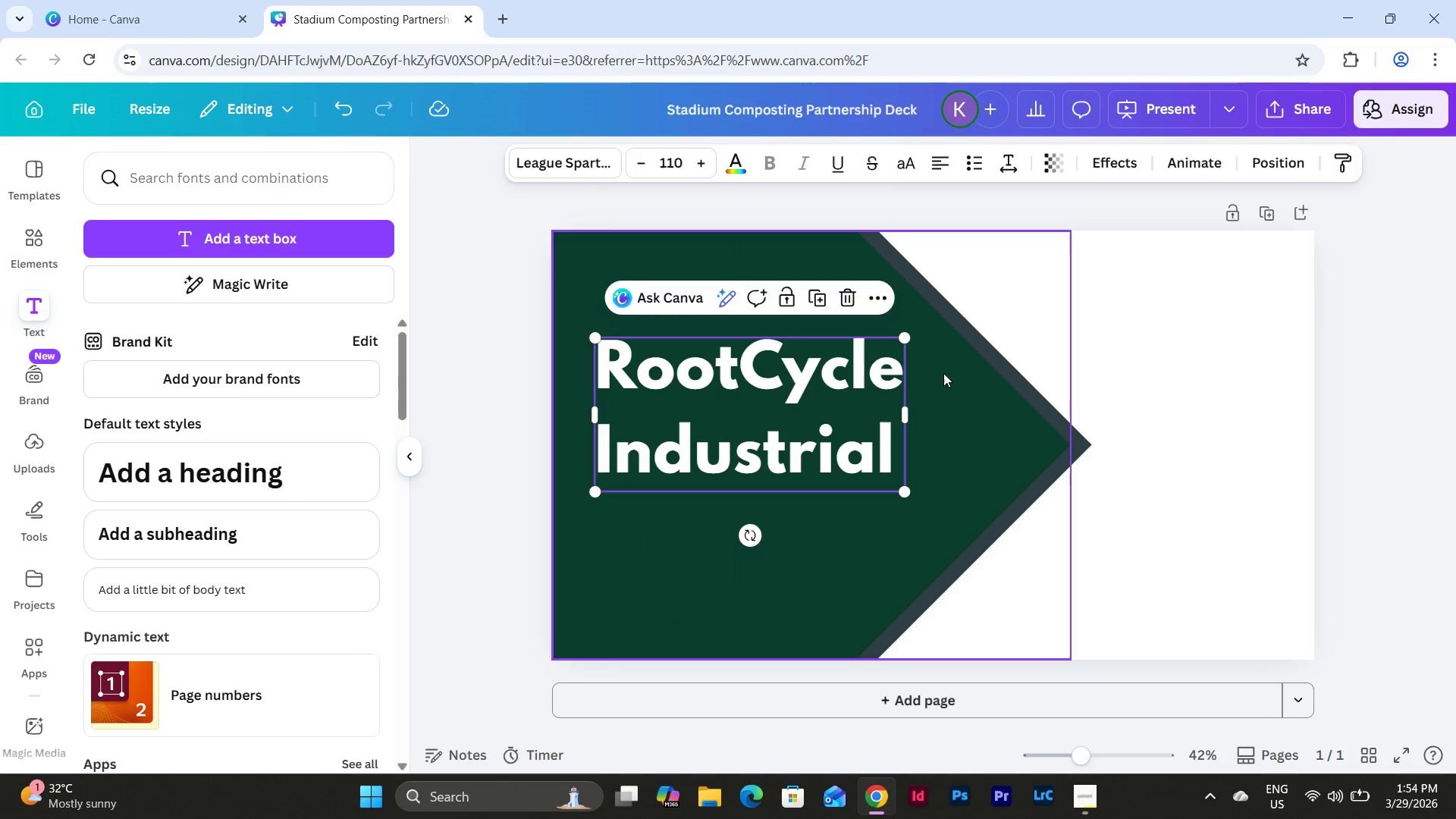 
left_click([970, 407])
 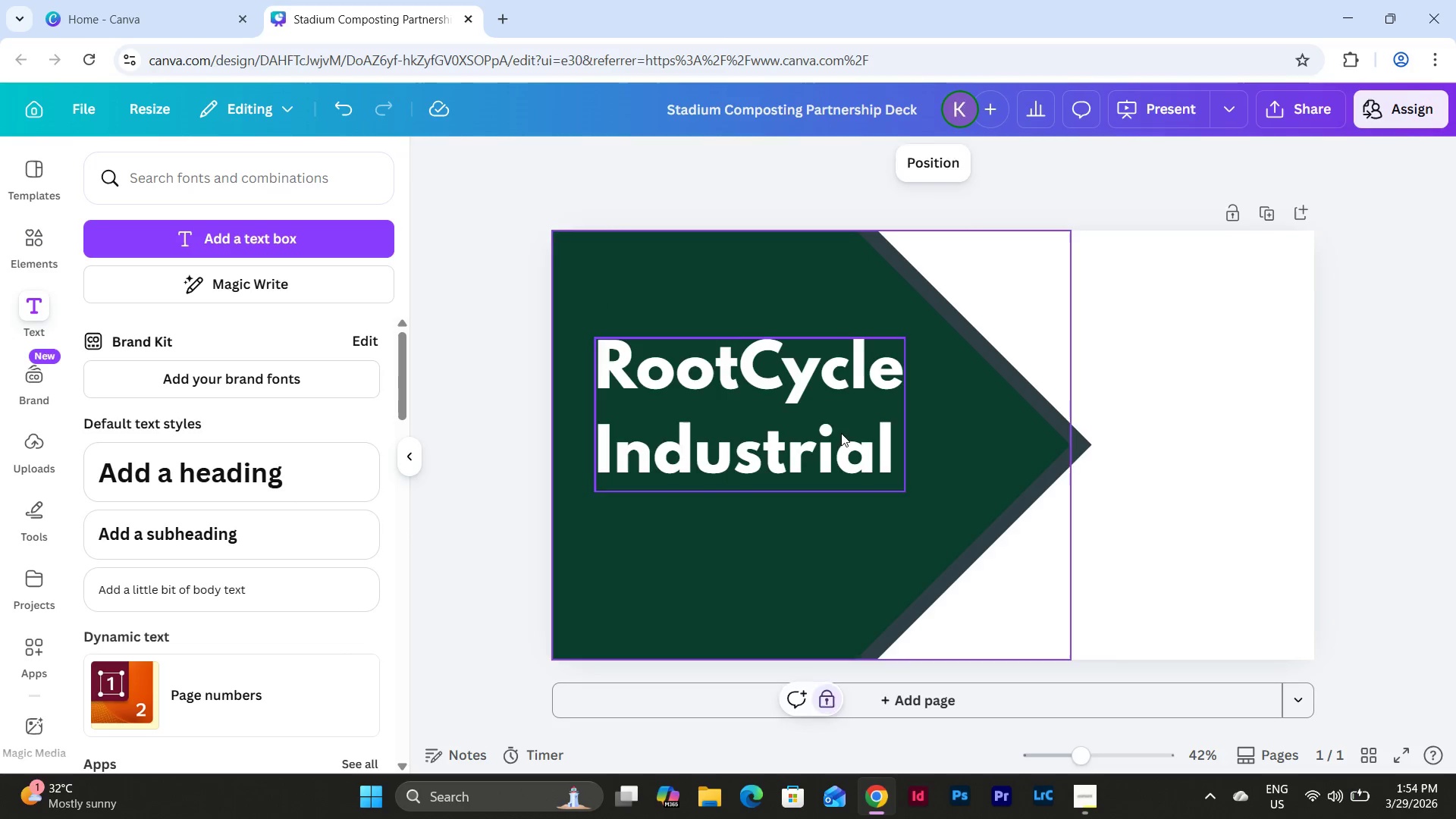 
left_click_drag(start_coordinate=[841, 433], to_coordinate=[839, 404])
 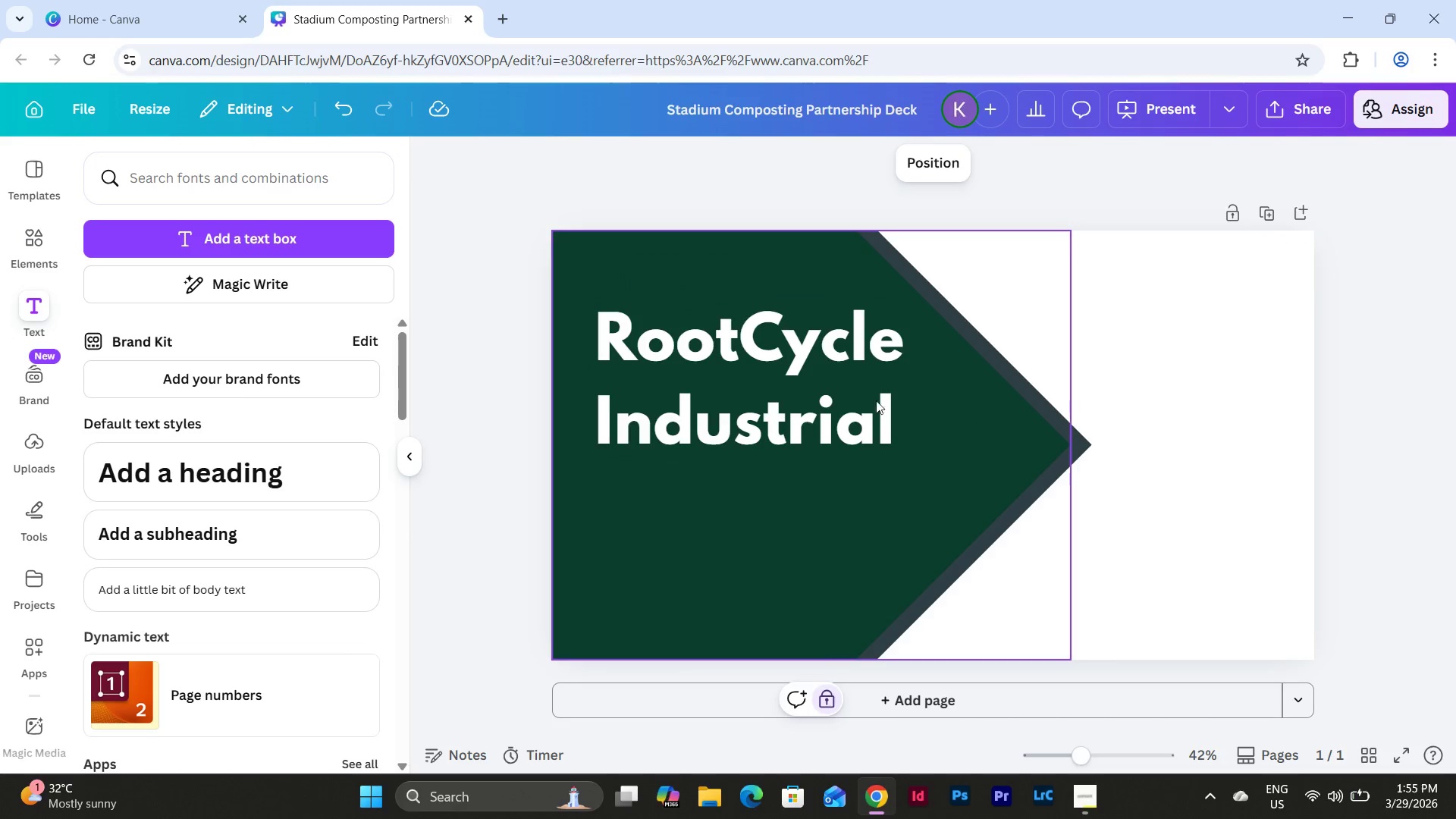 
double_click([752, 384])
 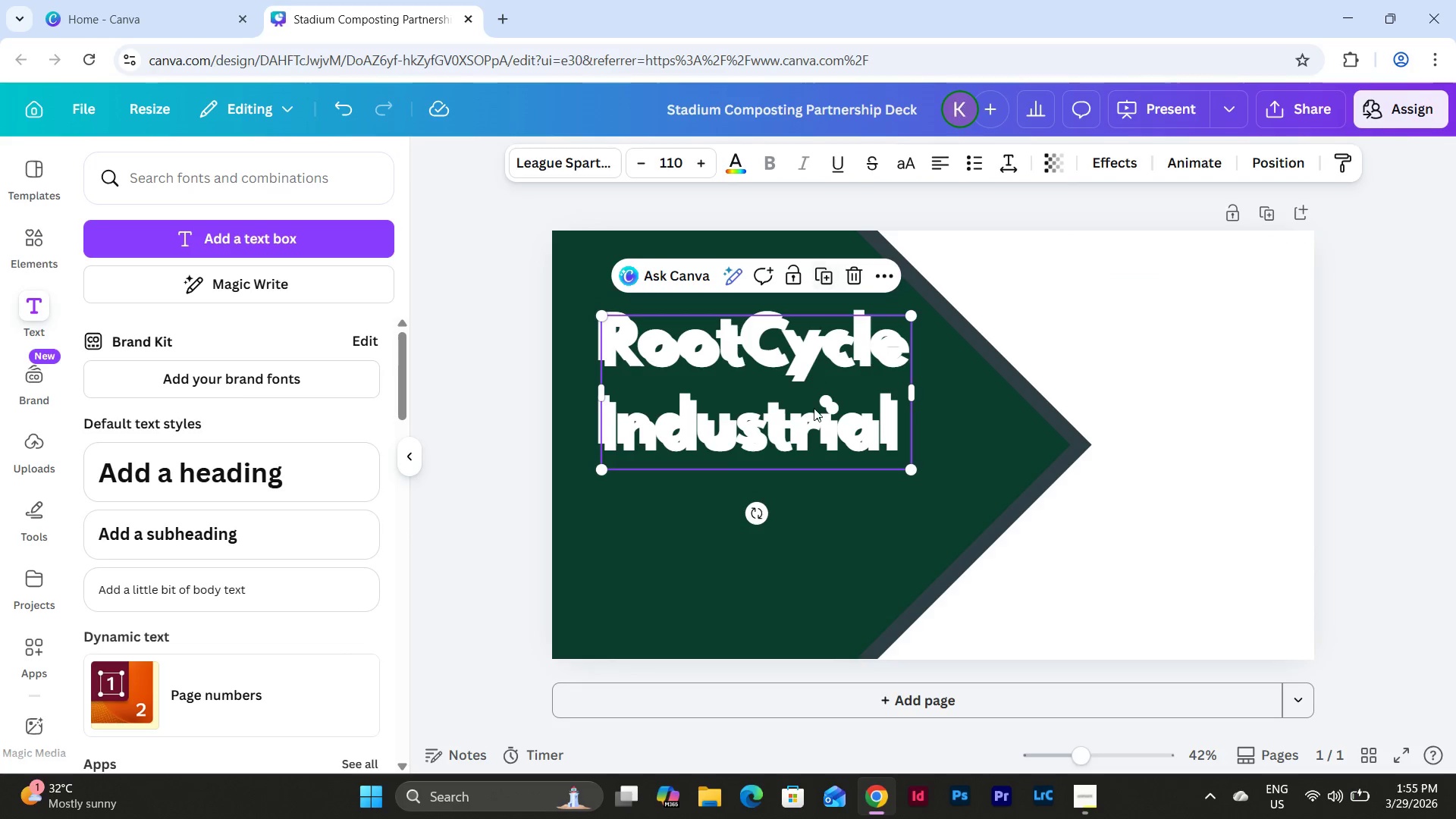 
left_click_drag(start_coordinate=[814, 405], to_coordinate=[809, 552])